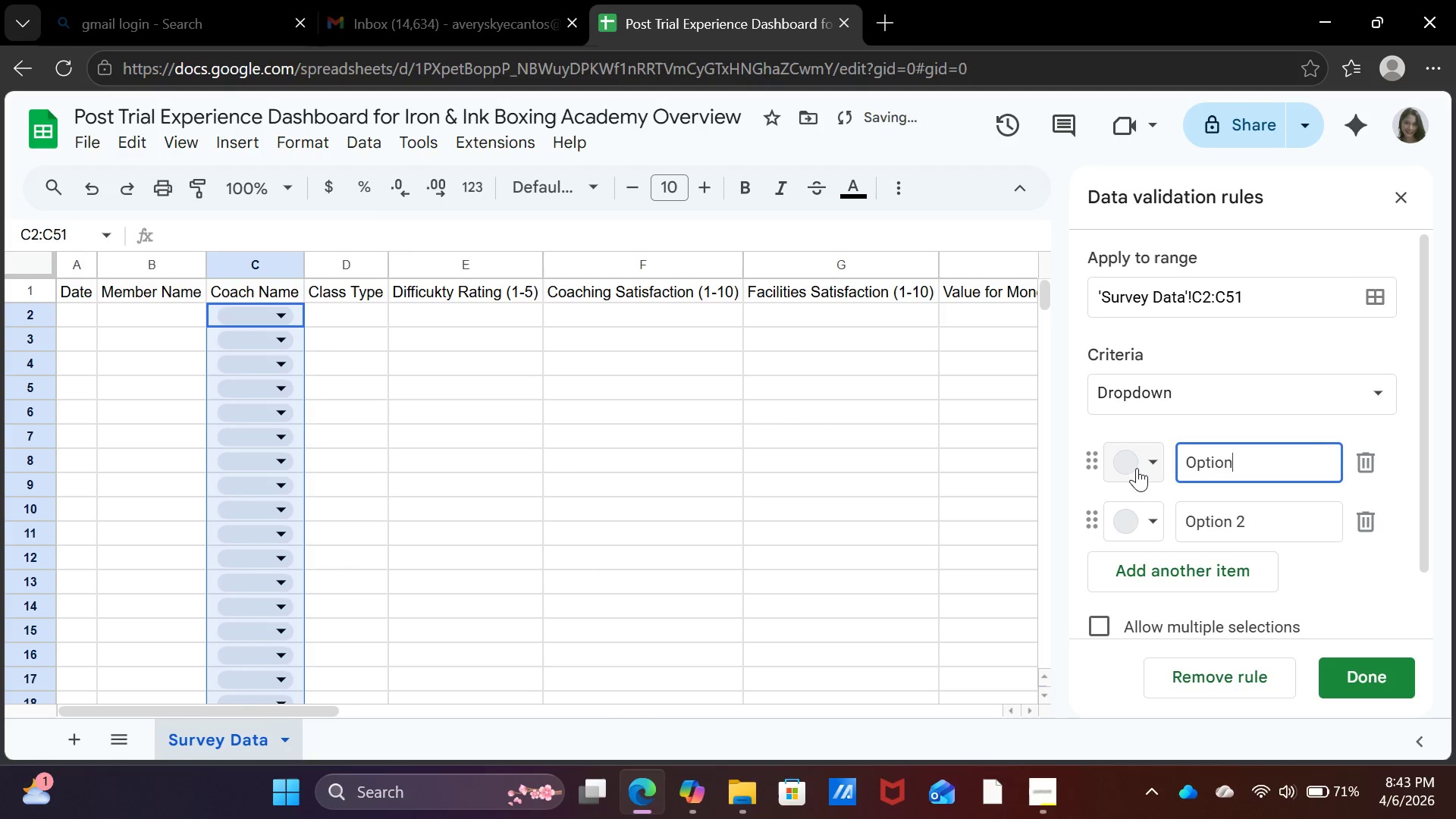 
key(Backspace)
 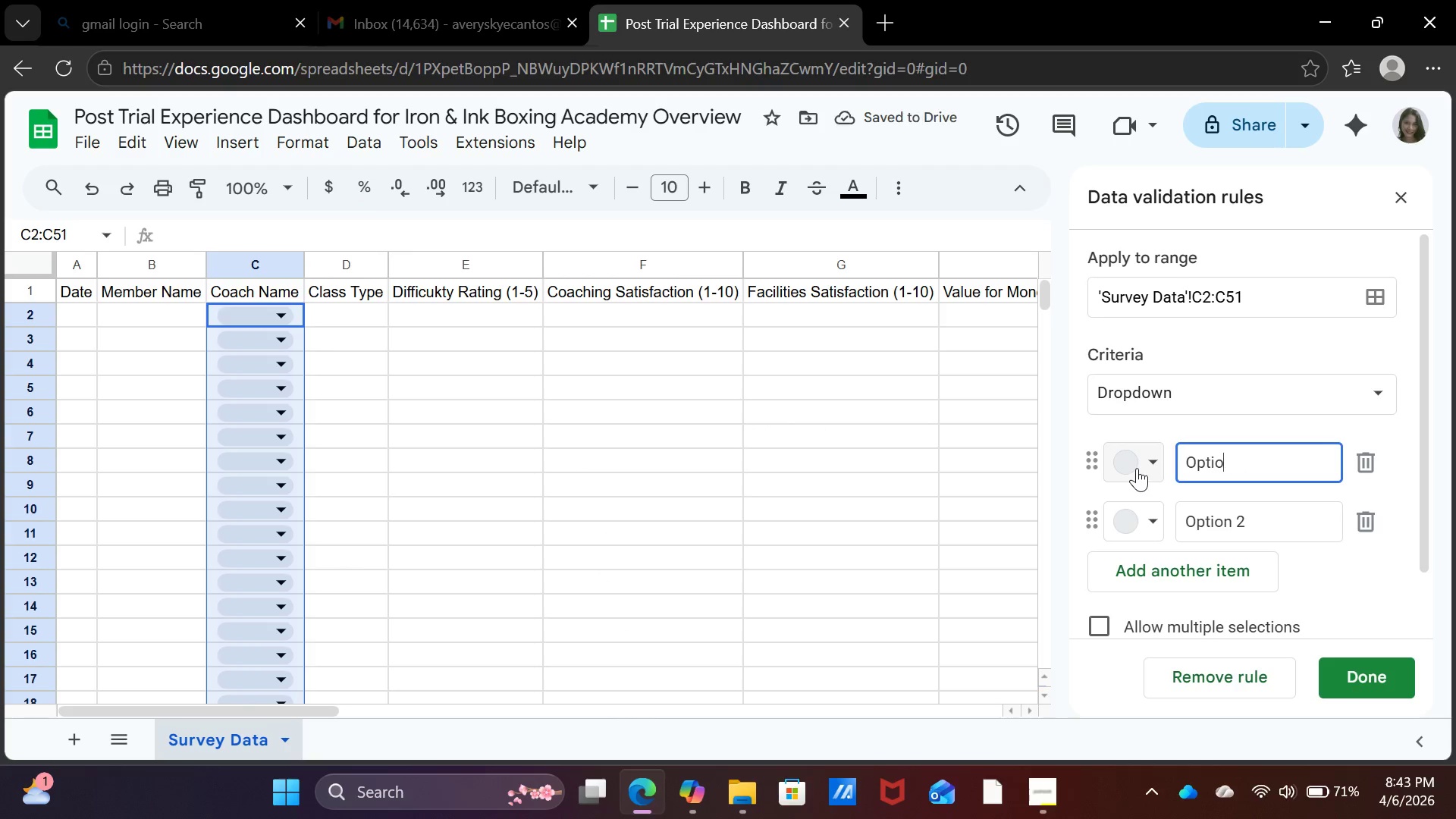 
key(Backspace)
 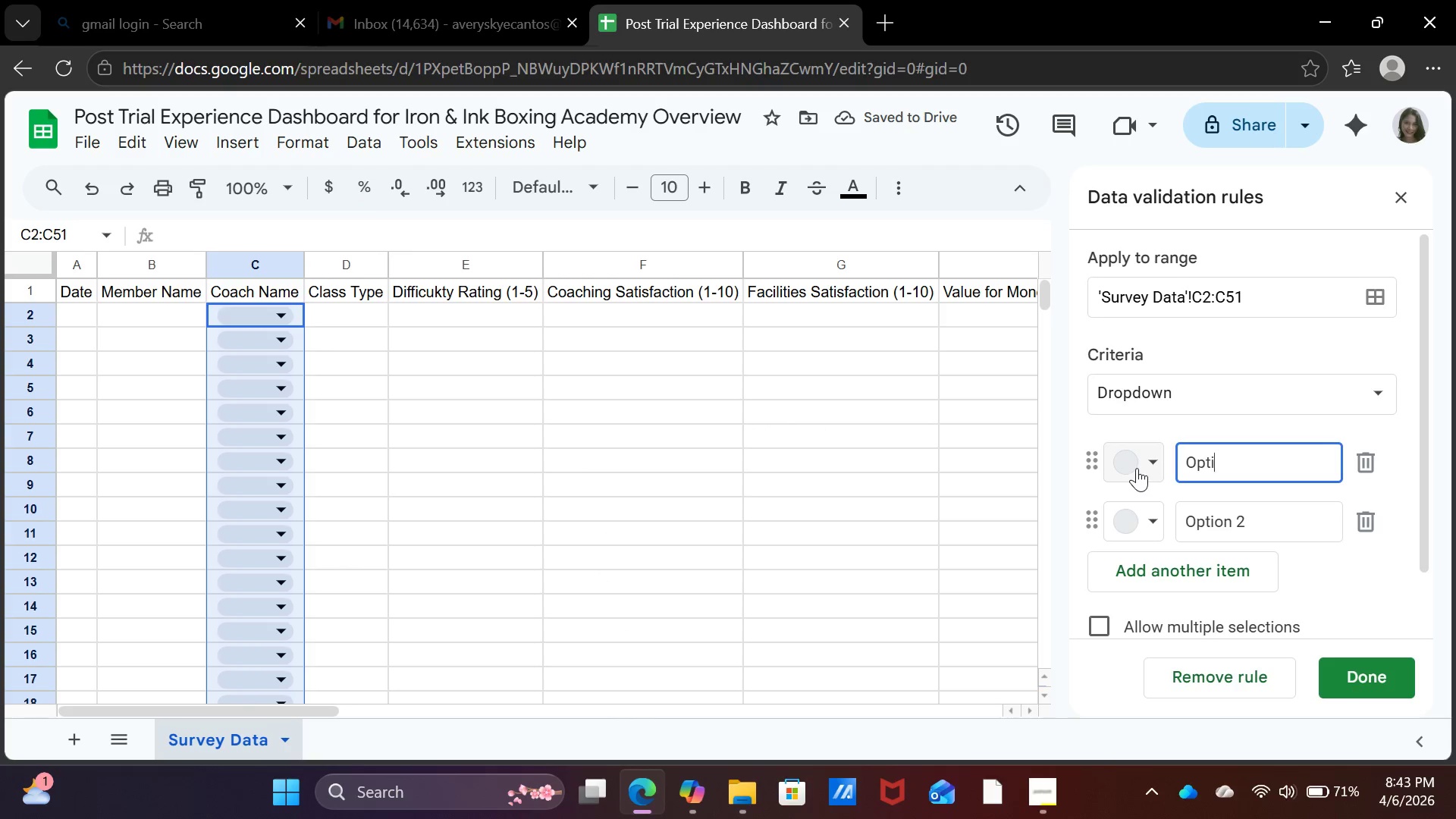 
key(Backspace)
 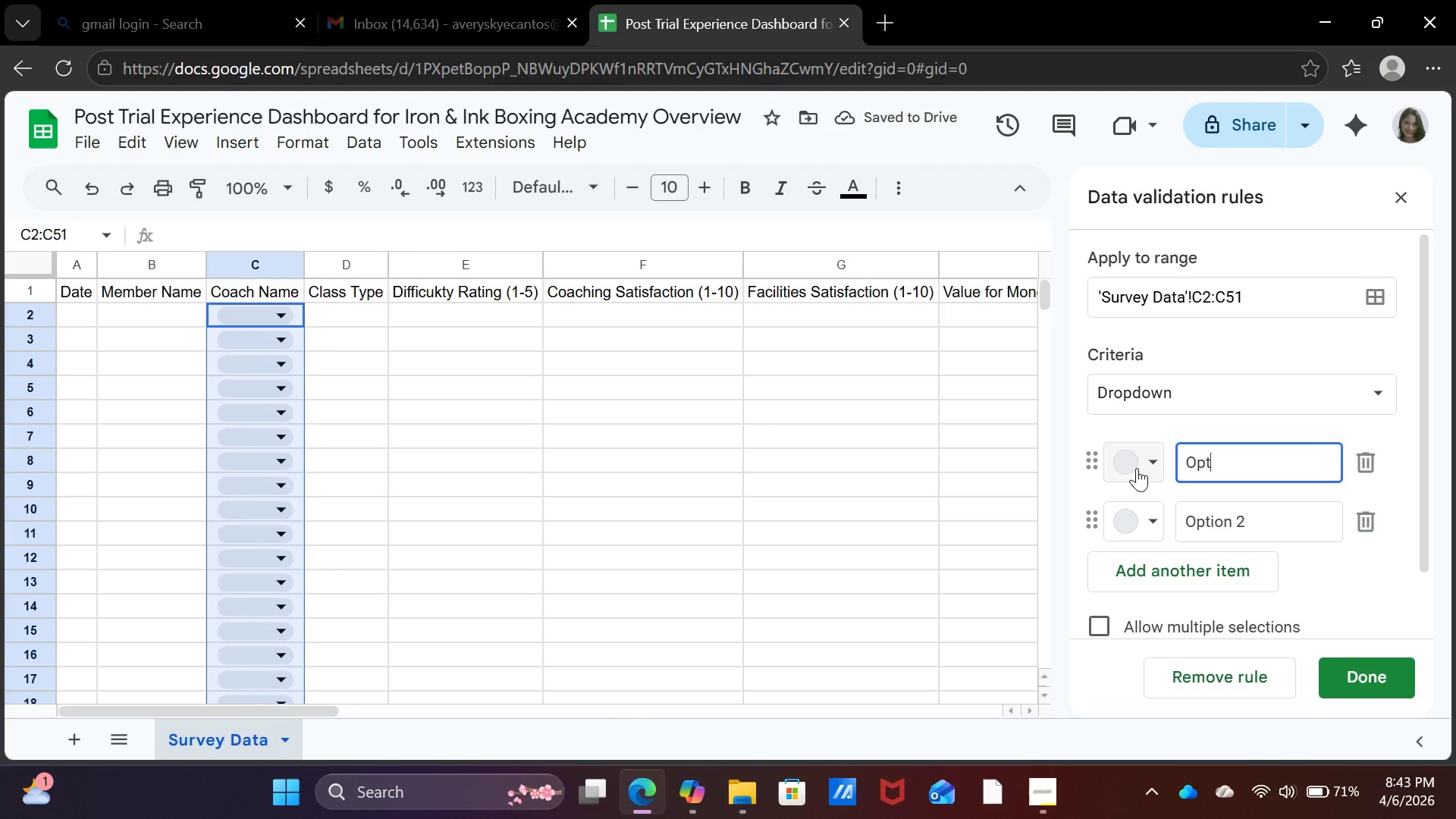 
key(Backspace)
 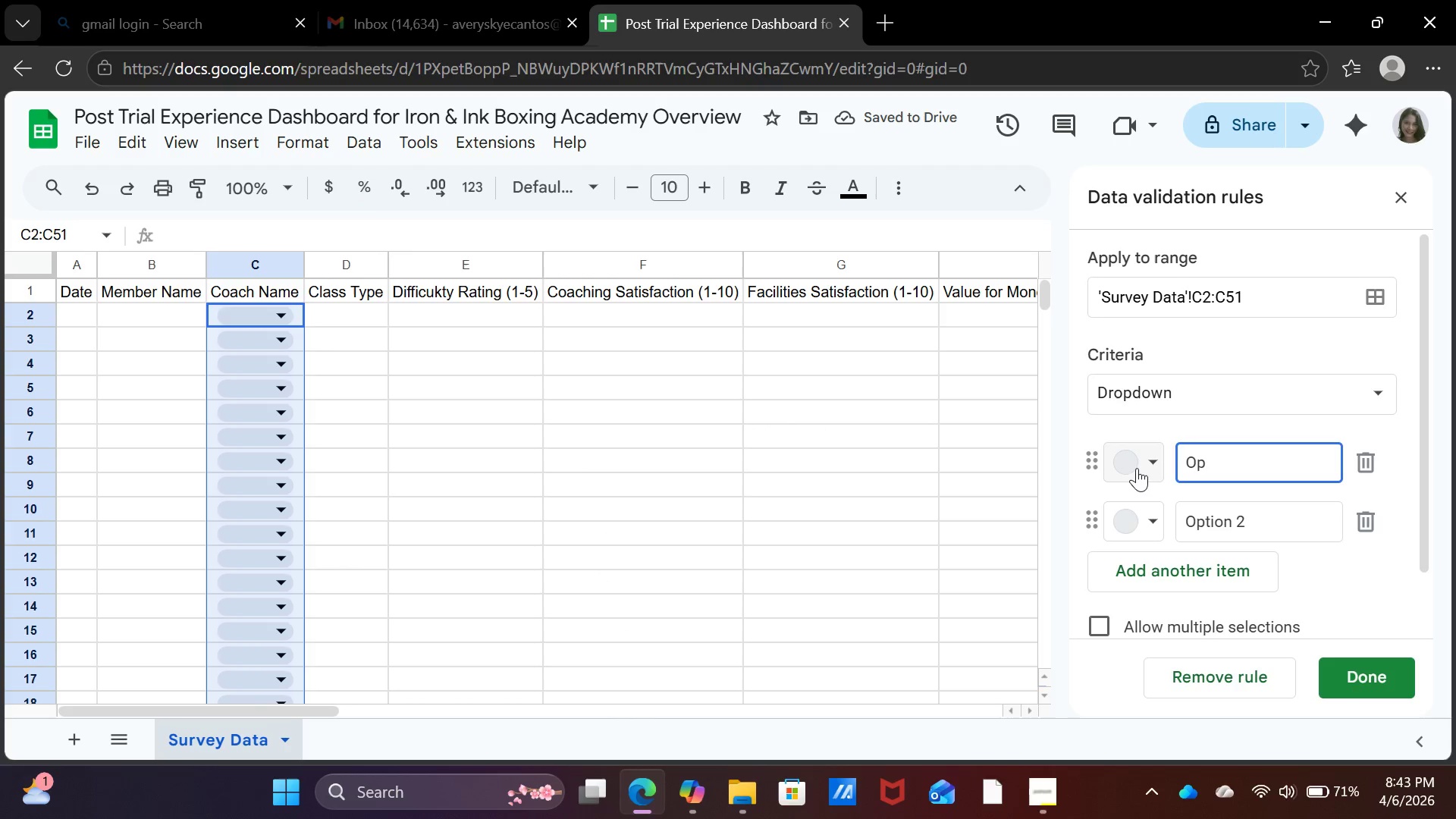 
key(Backspace)
 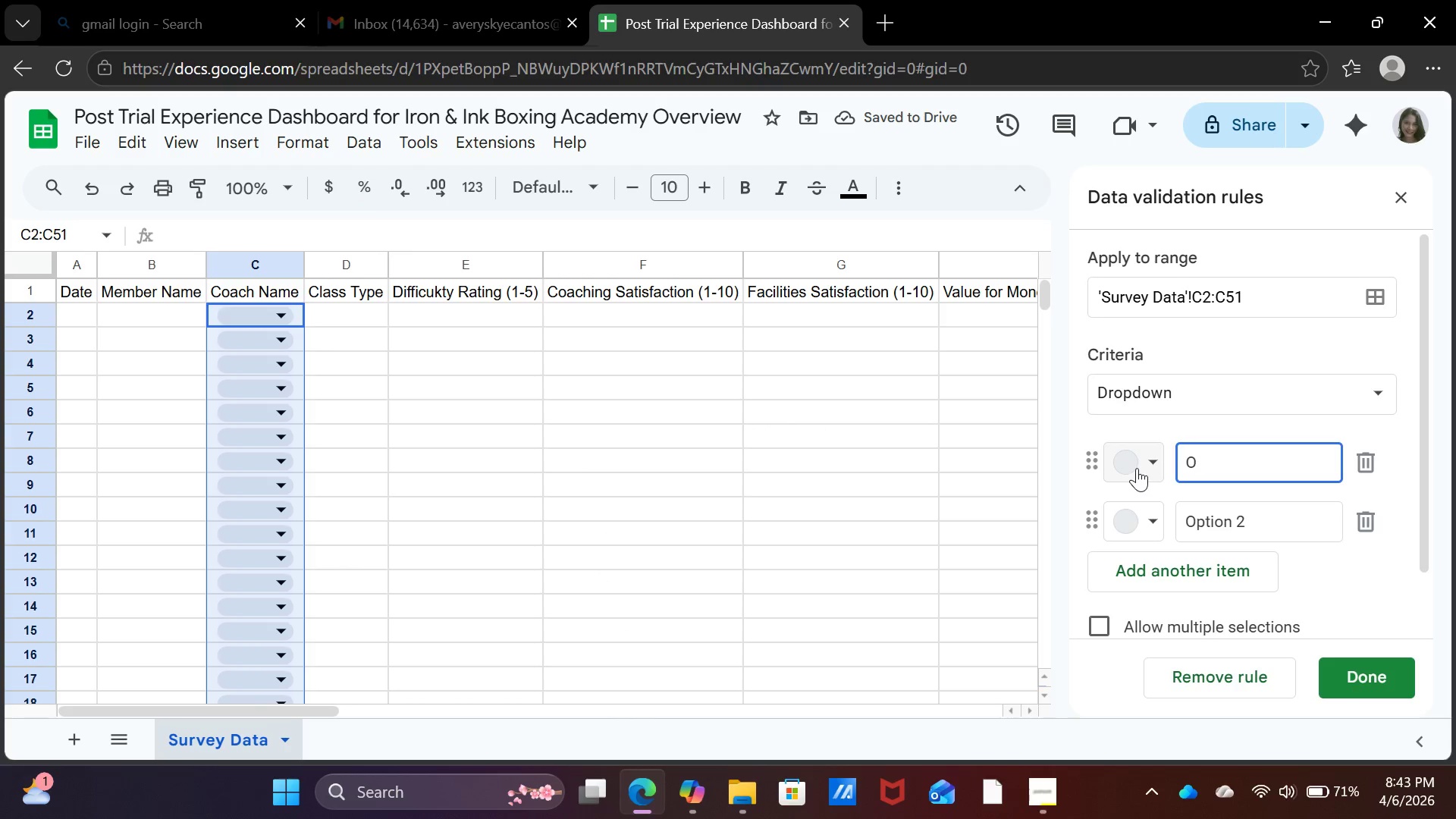 
key(Backspace)
 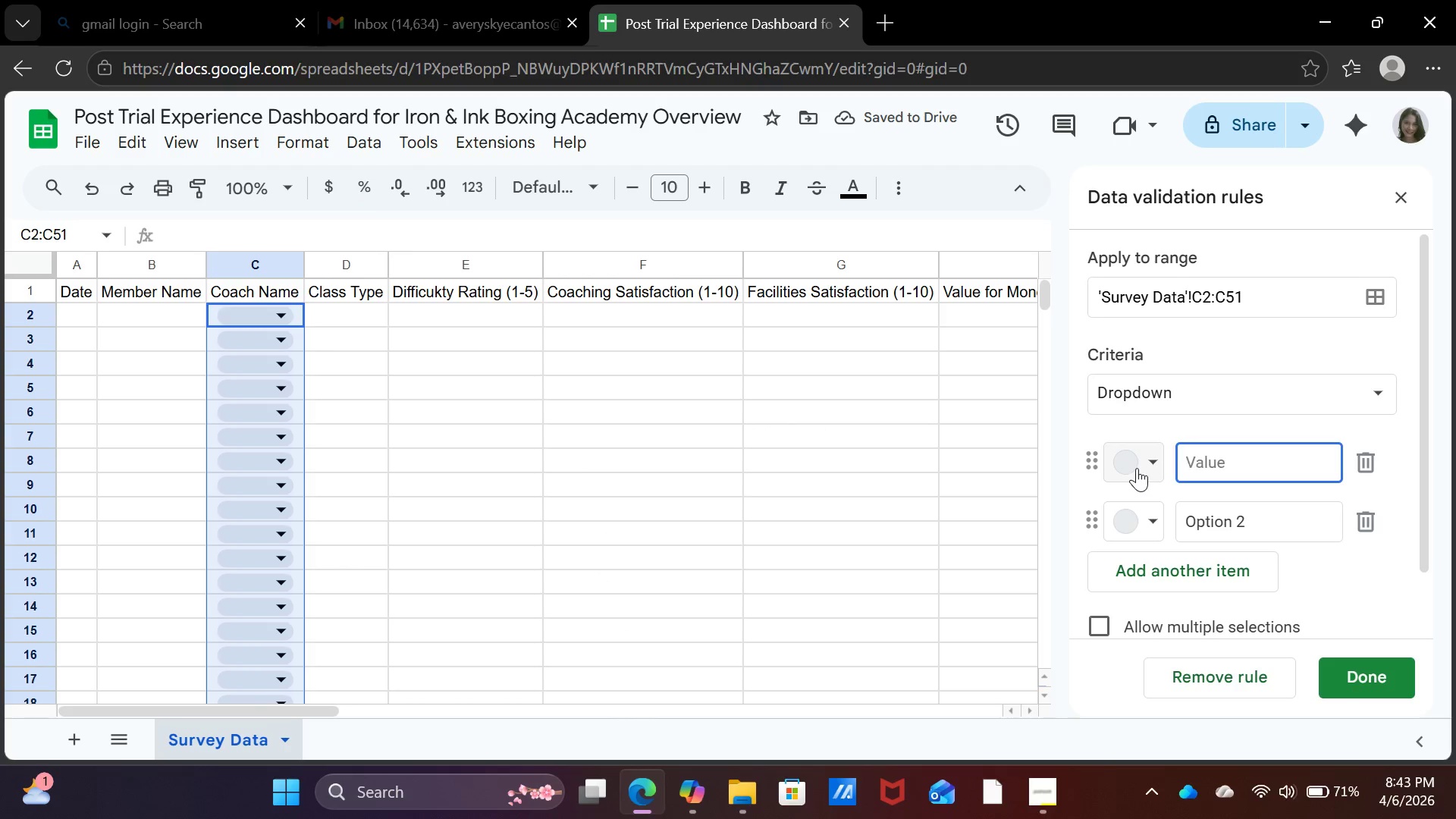 
key(Backspace)
 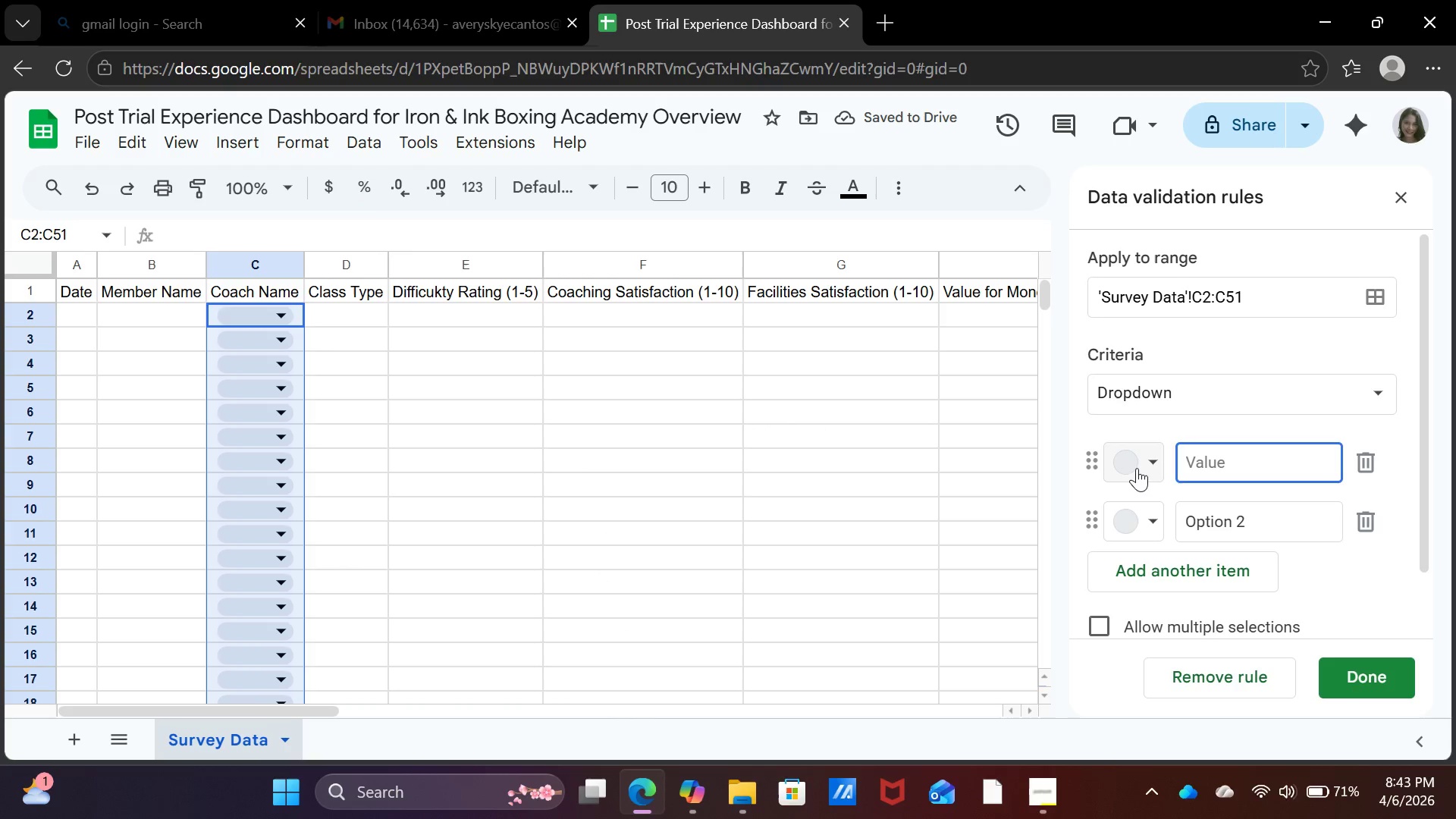 
key(Backspace)
 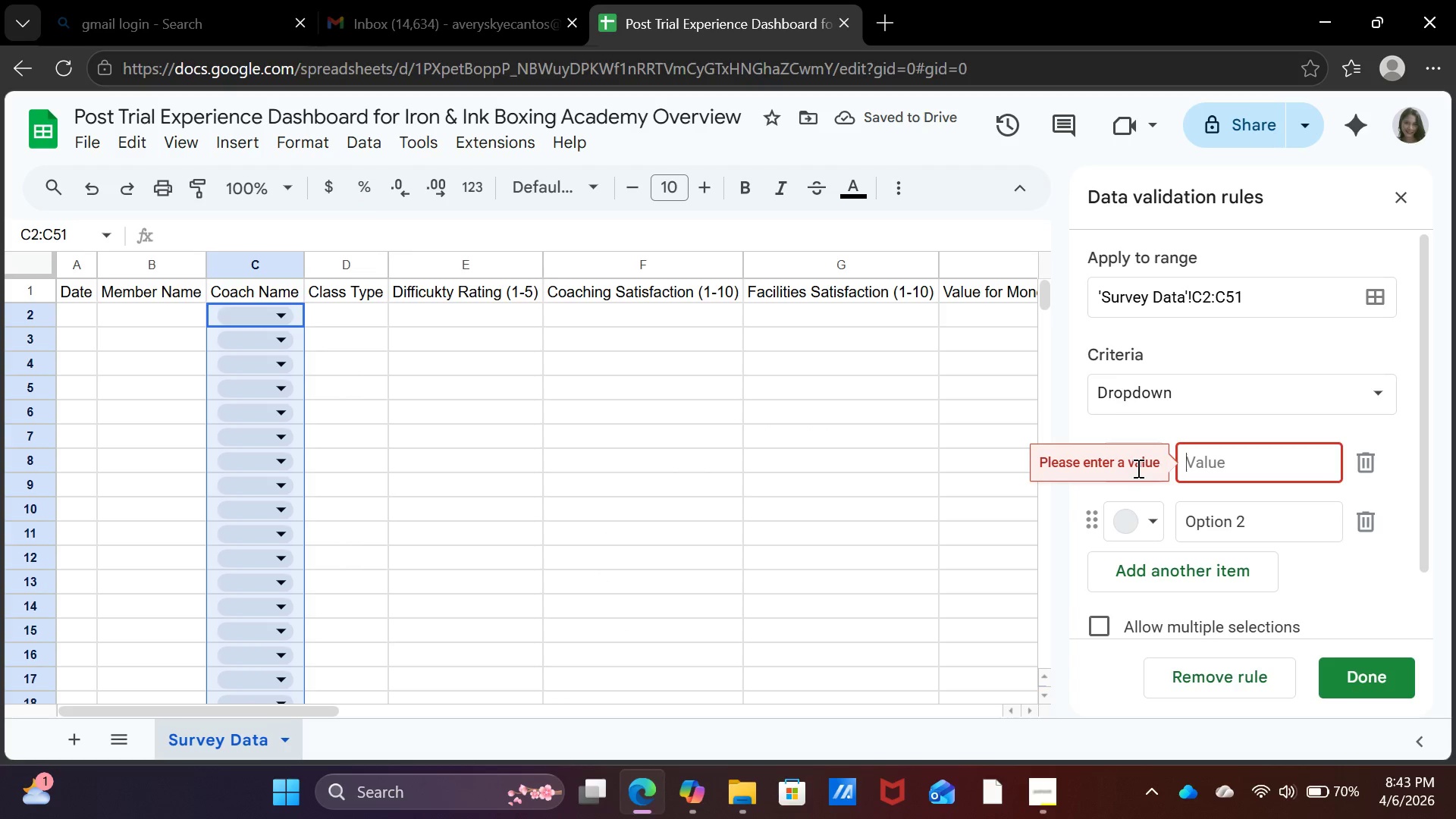 
wait(10.28)
 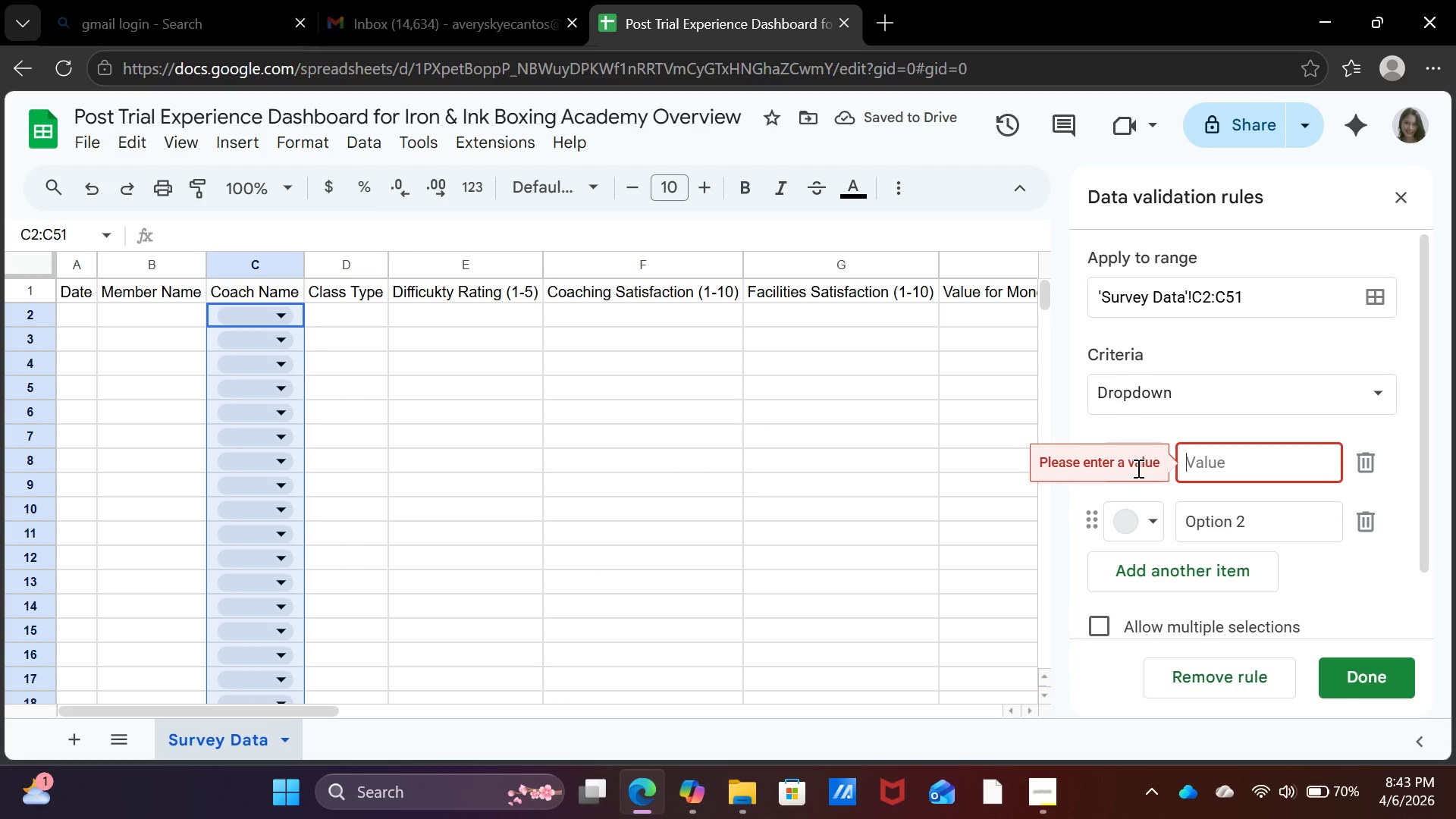 
type(Coach A)
 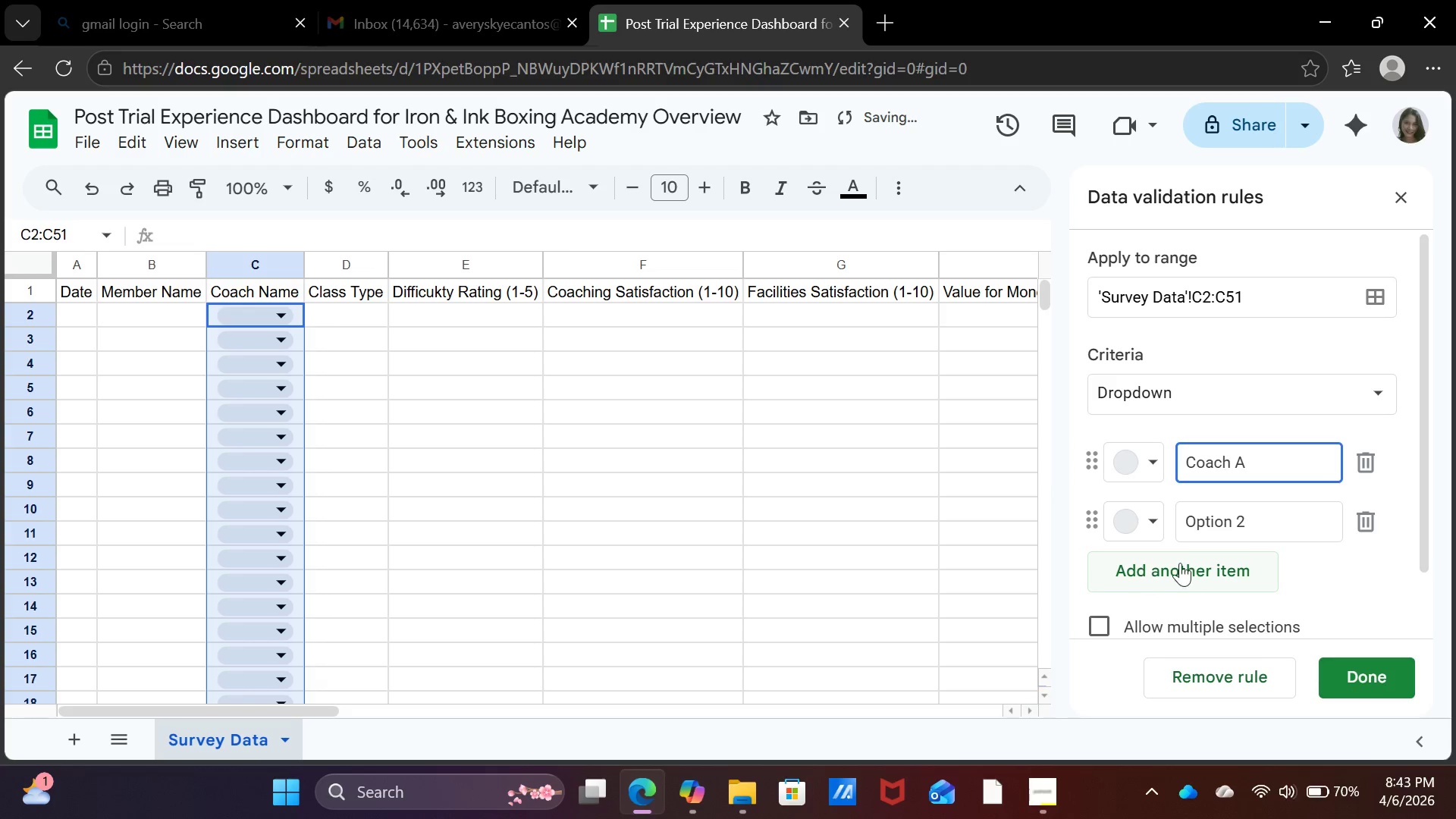 
left_click([1279, 530])
 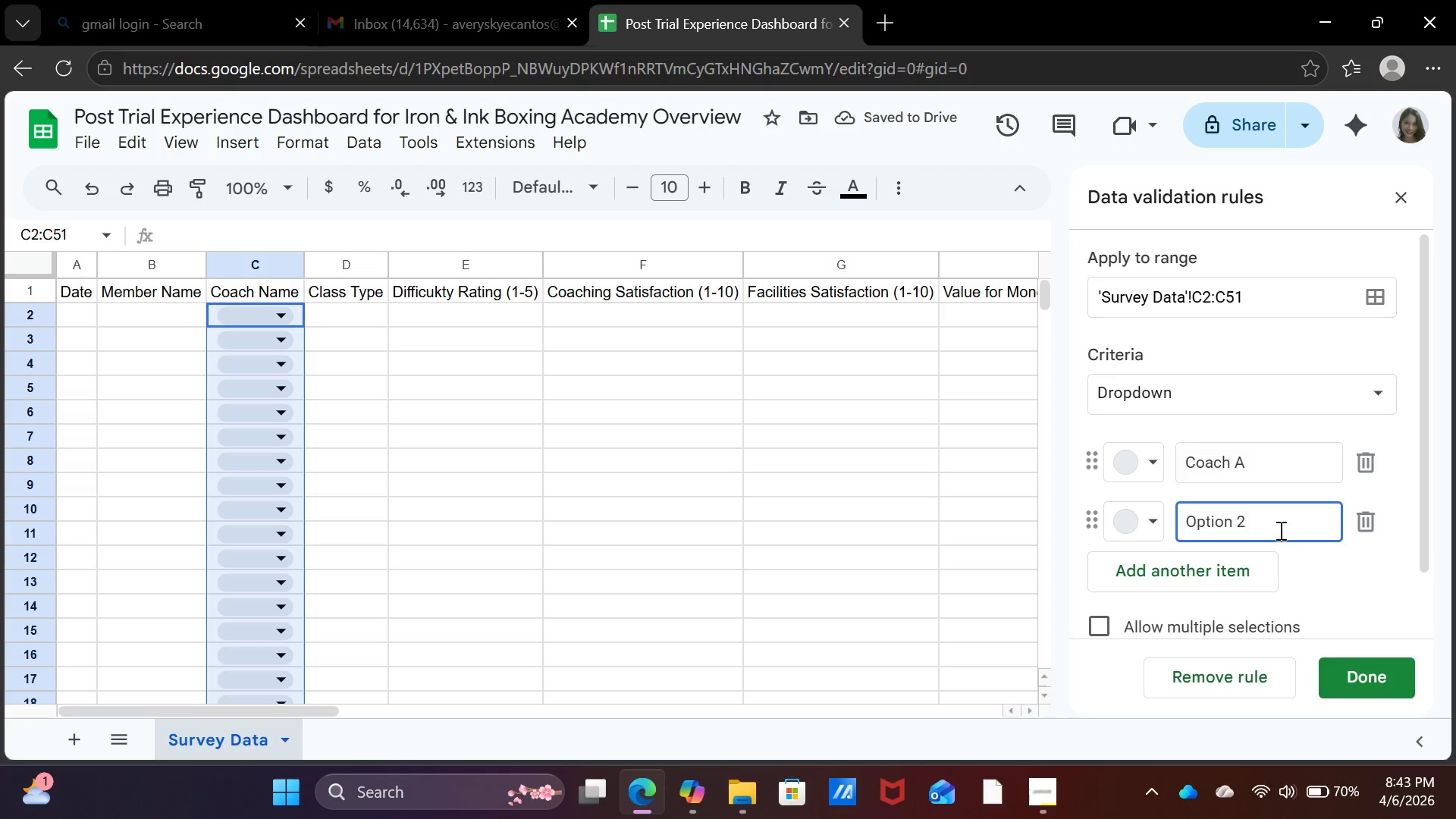 
key(Backspace)
key(Backspace)
key(Backspace)
key(Backspace)
key(Backspace)
key(Backspace)
key(Backspace)
key(Backspace)
key(Backspace)
type(Coach B)
 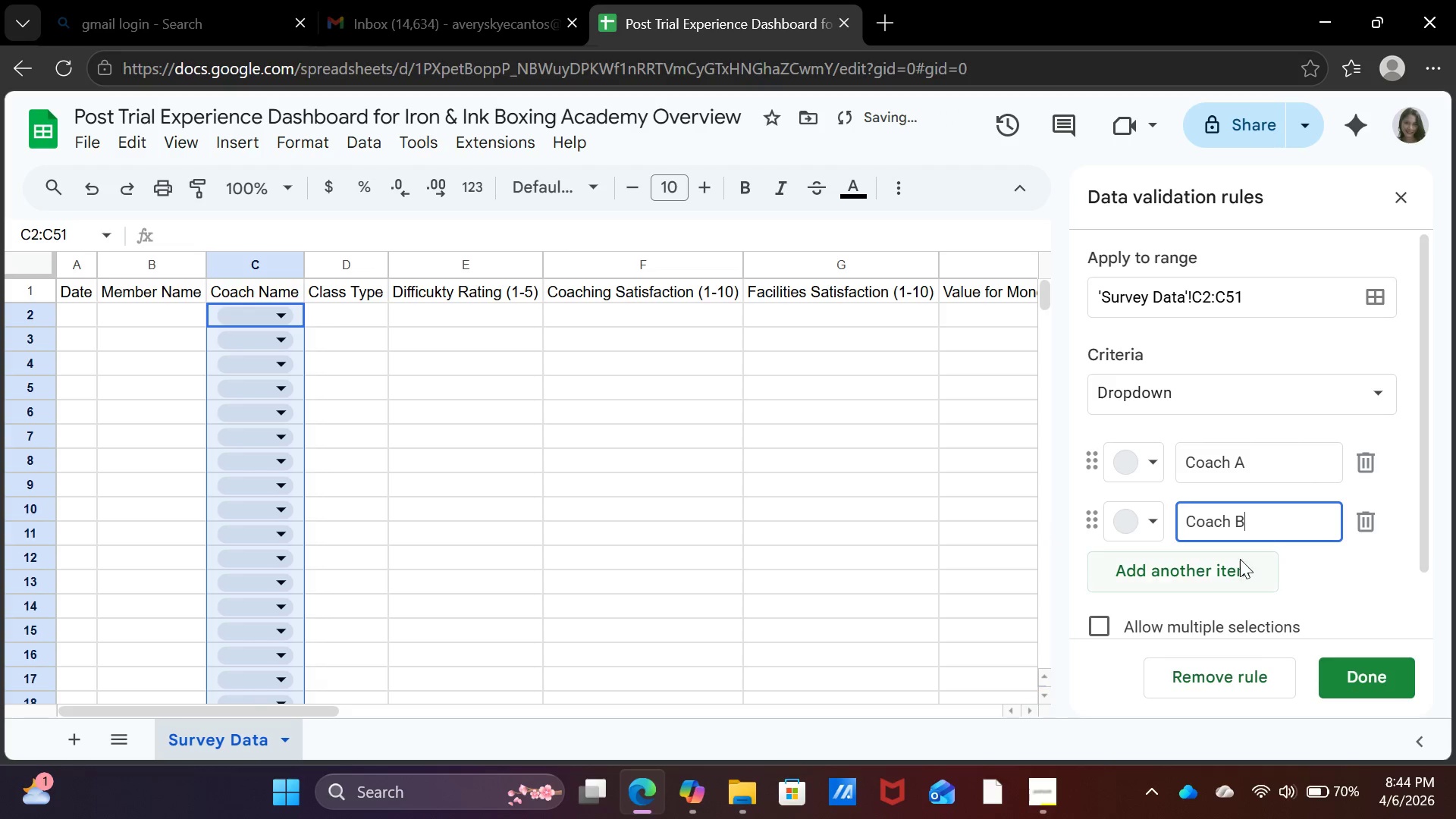 
left_click([1228, 580])
 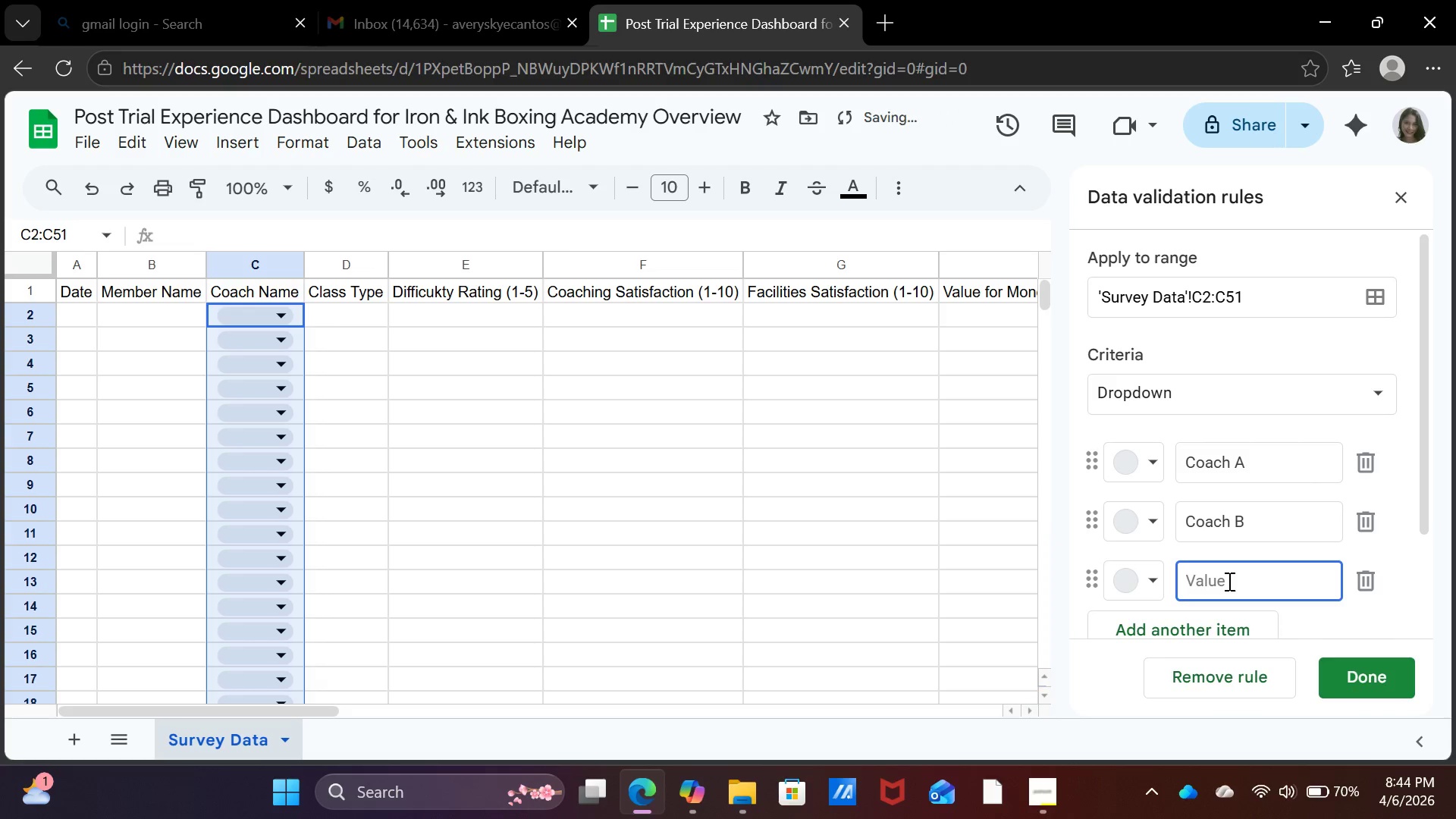 
type(c)
key(Backspace)
type(Coach C)
 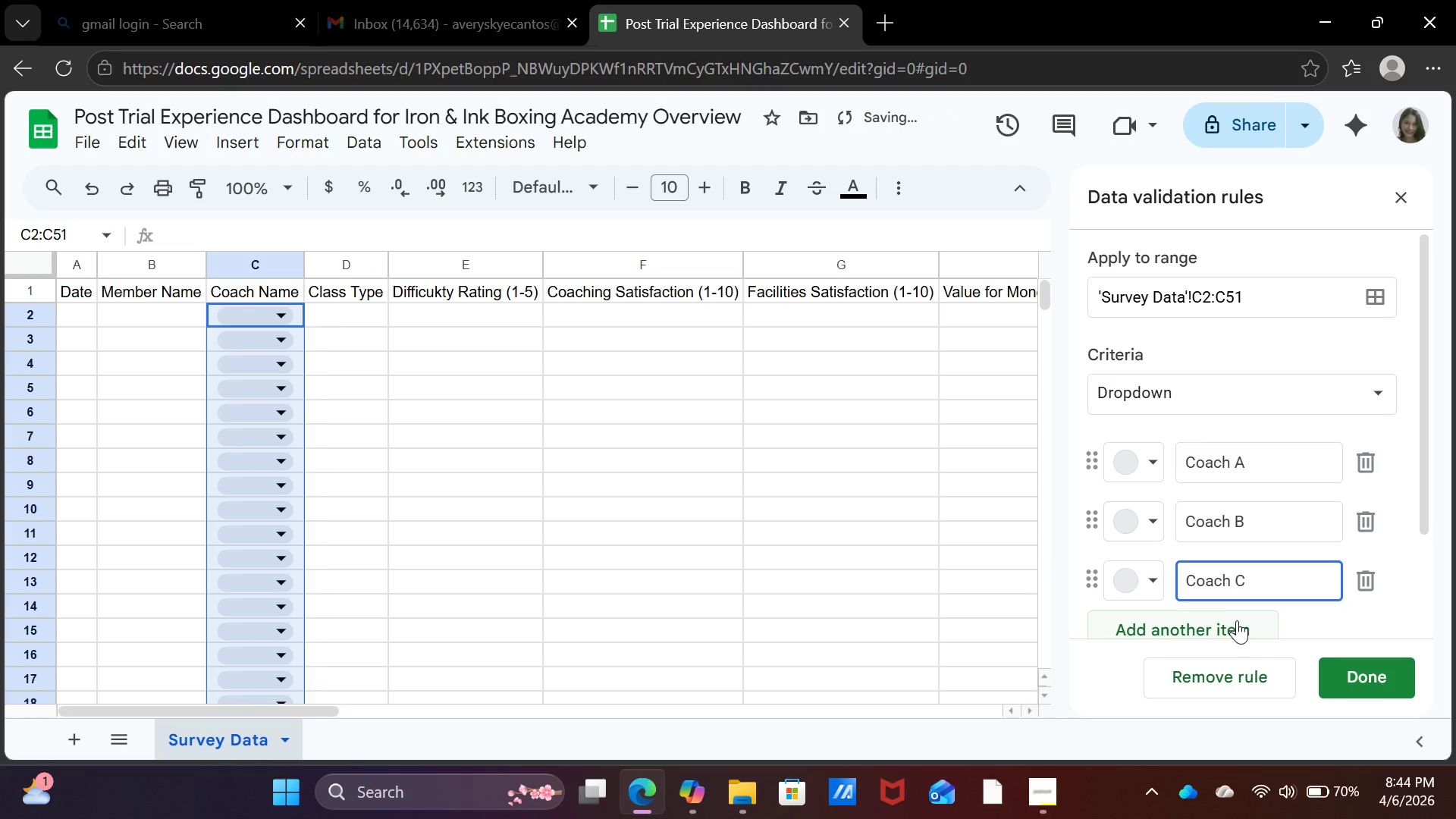 
left_click([1231, 624])
 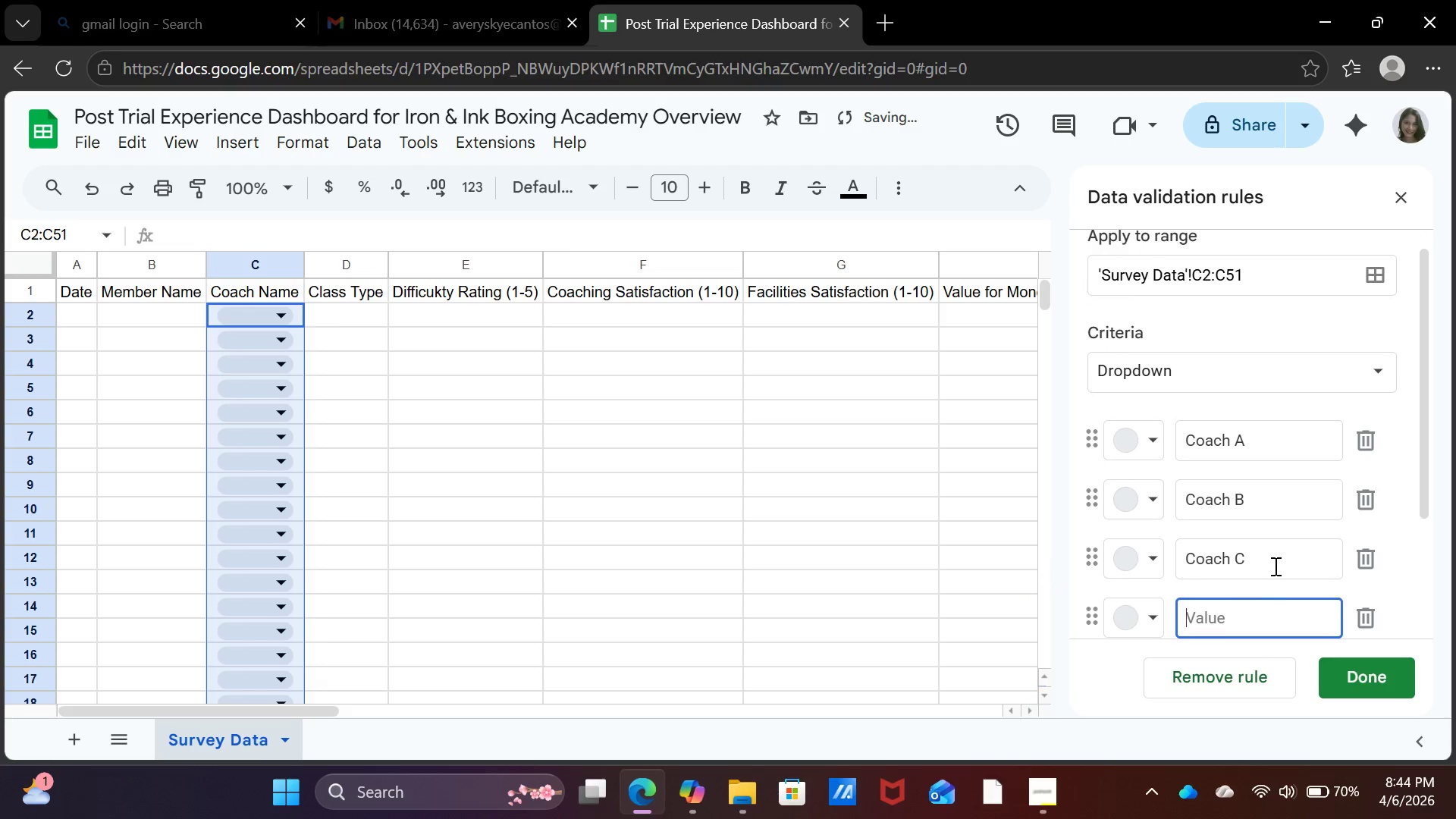 
scroll: coordinate [1274, 566], scroll_direction: down, amount: 2.0
 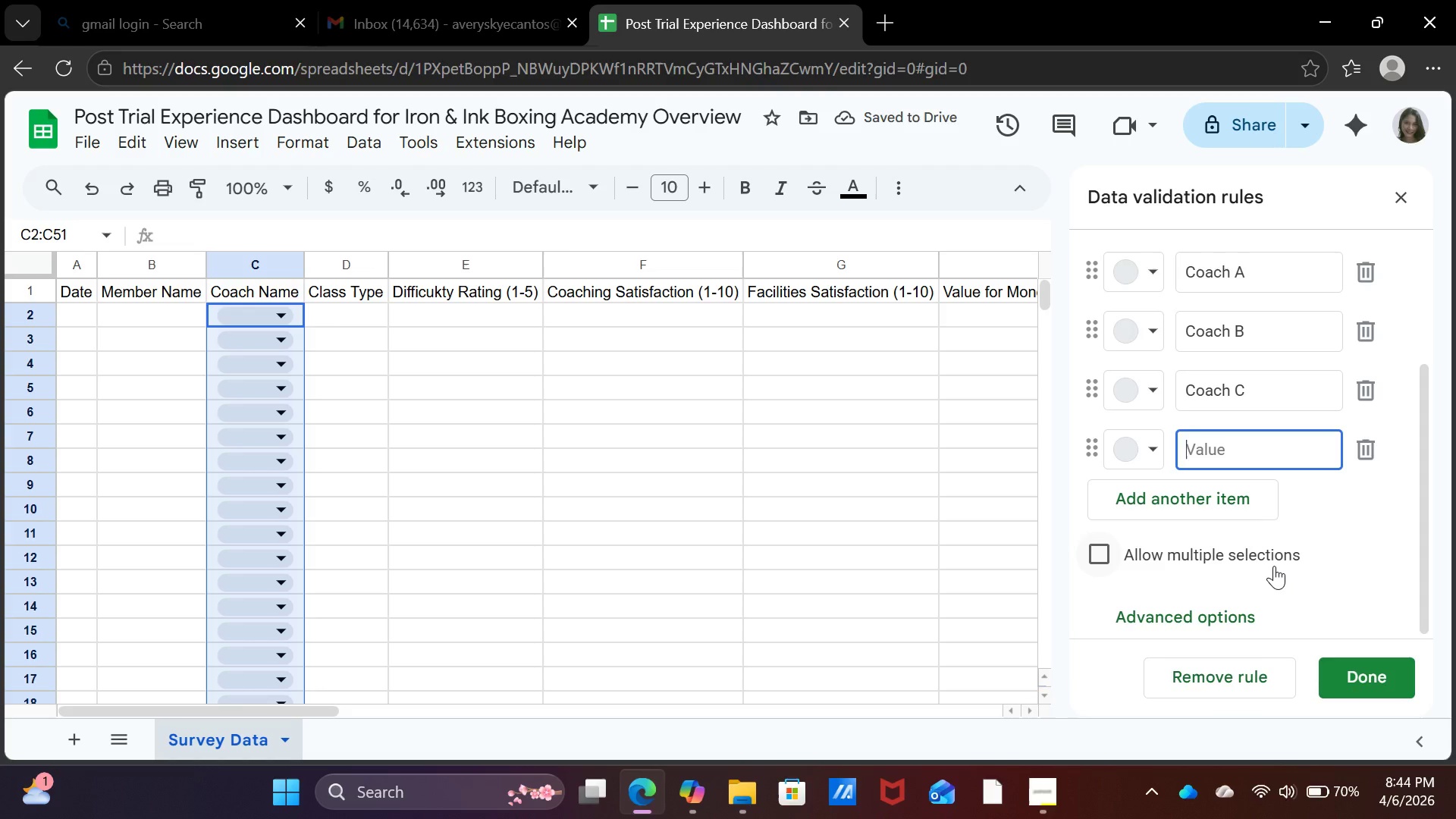 
wait(7.55)
 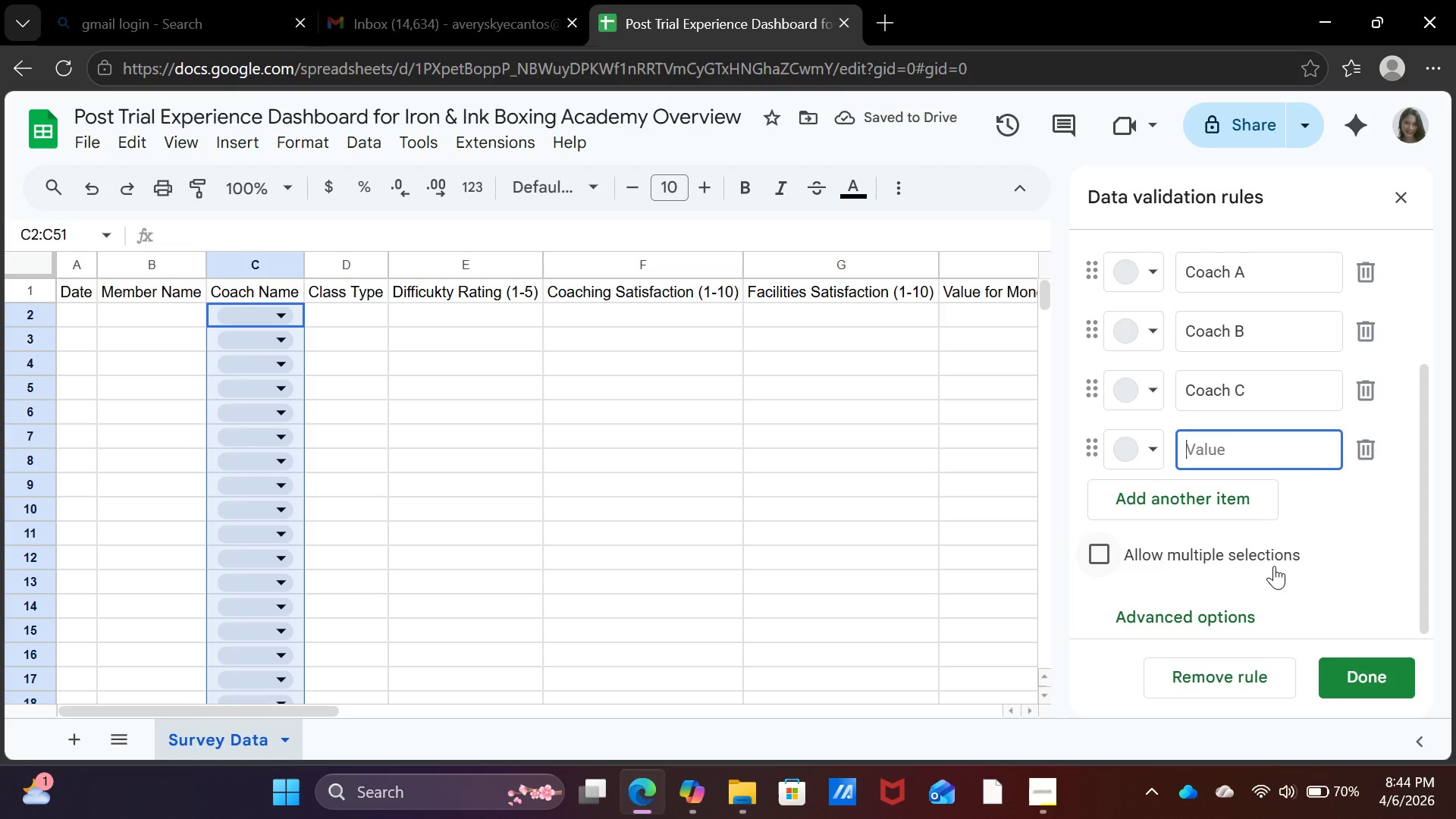 
type(c)
key(Backspace)
type(Coach D)
 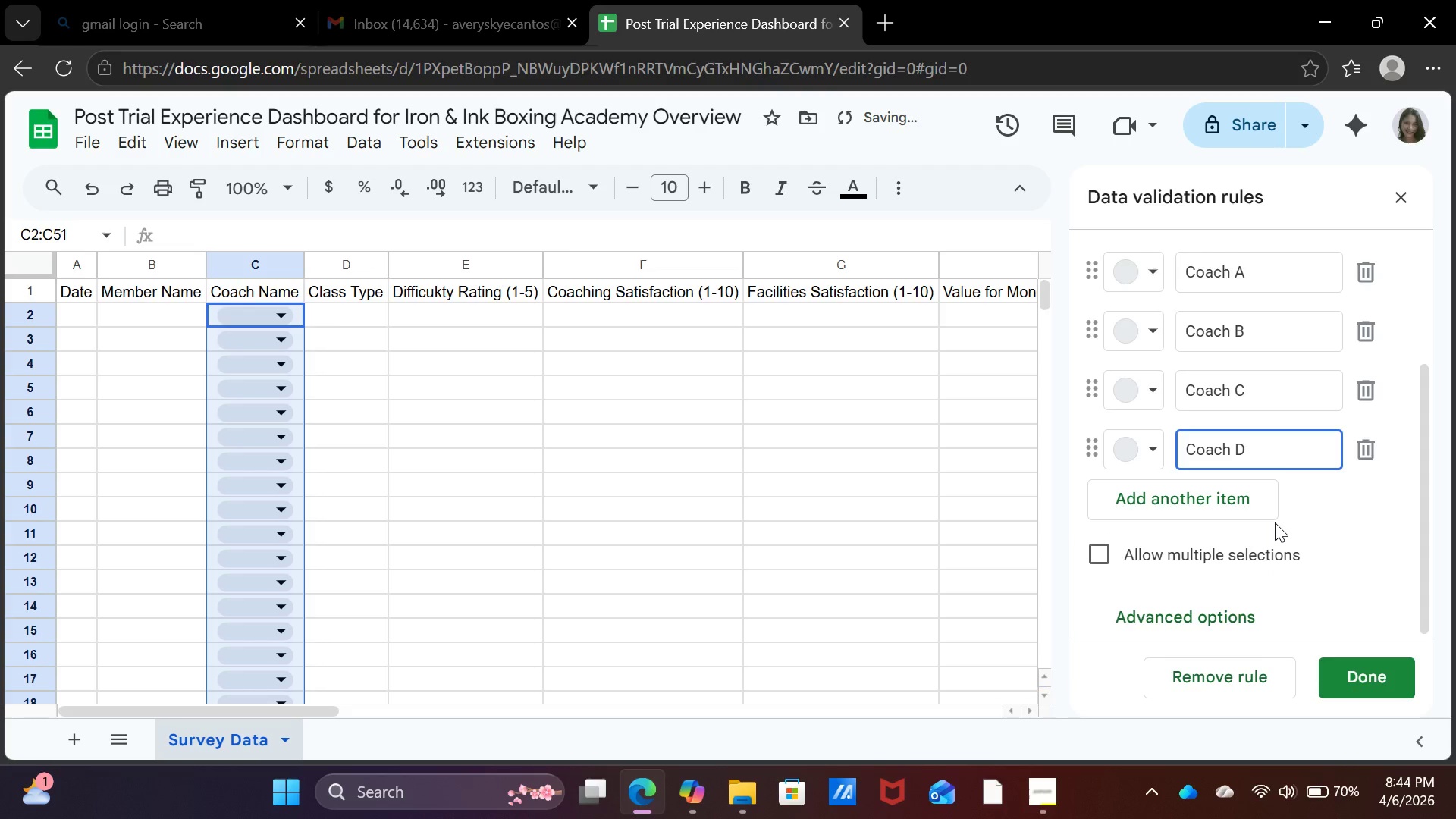 
scroll: coordinate [1275, 522], scroll_direction: up, amount: 2.0
 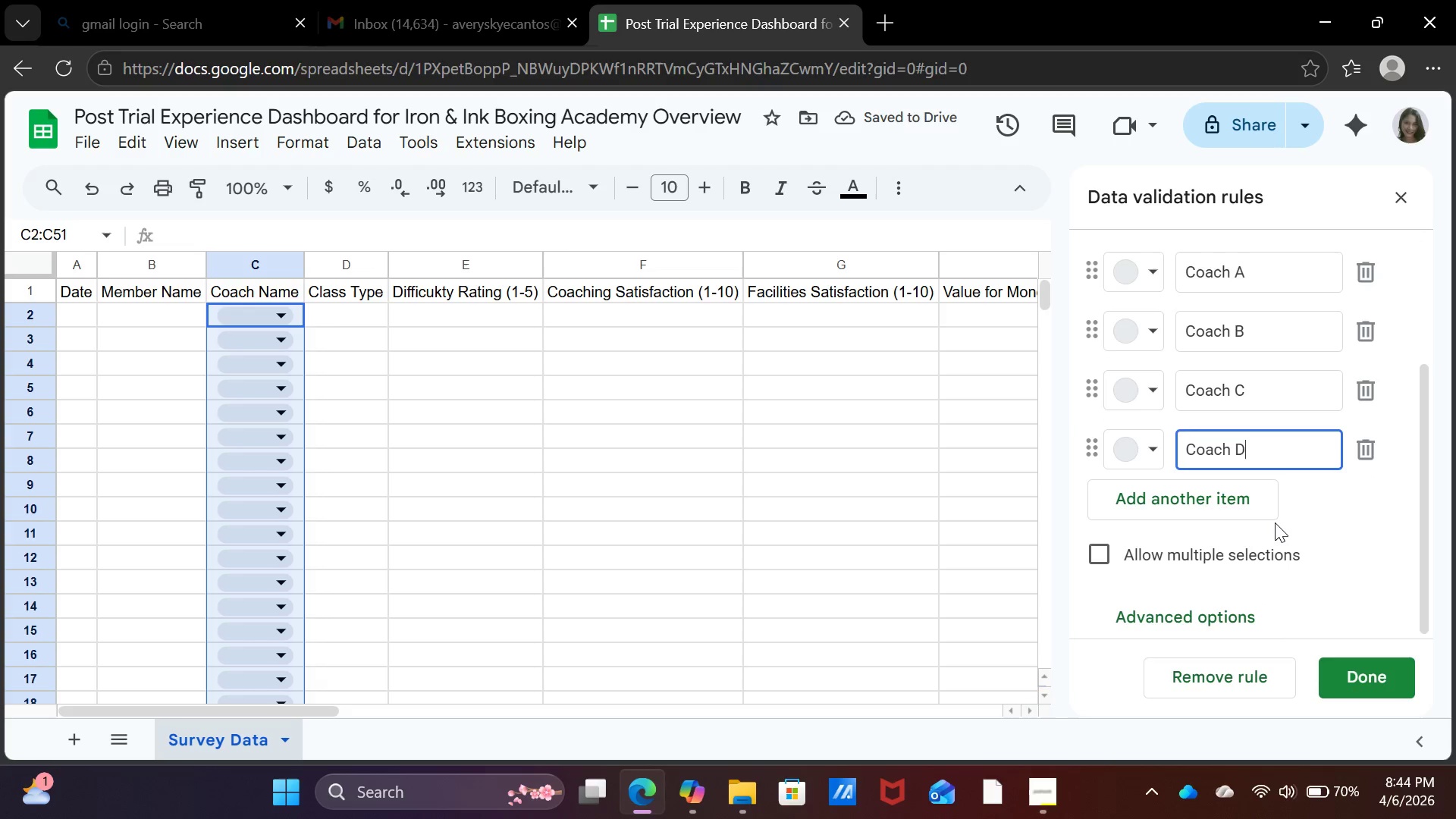 
scroll: coordinate [1275, 522], scroll_direction: down, amount: 3.0
 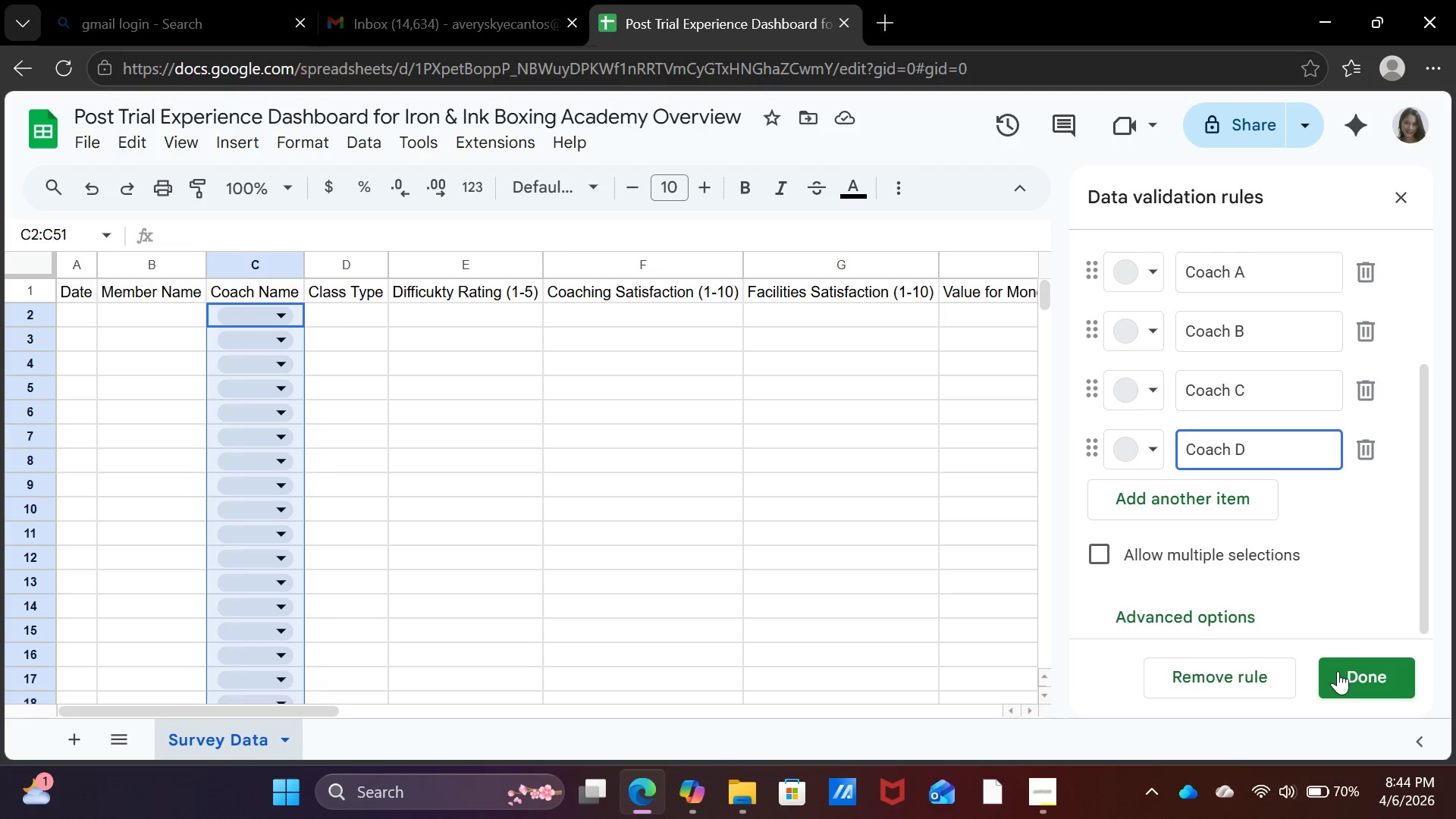 
left_click([1338, 675])
 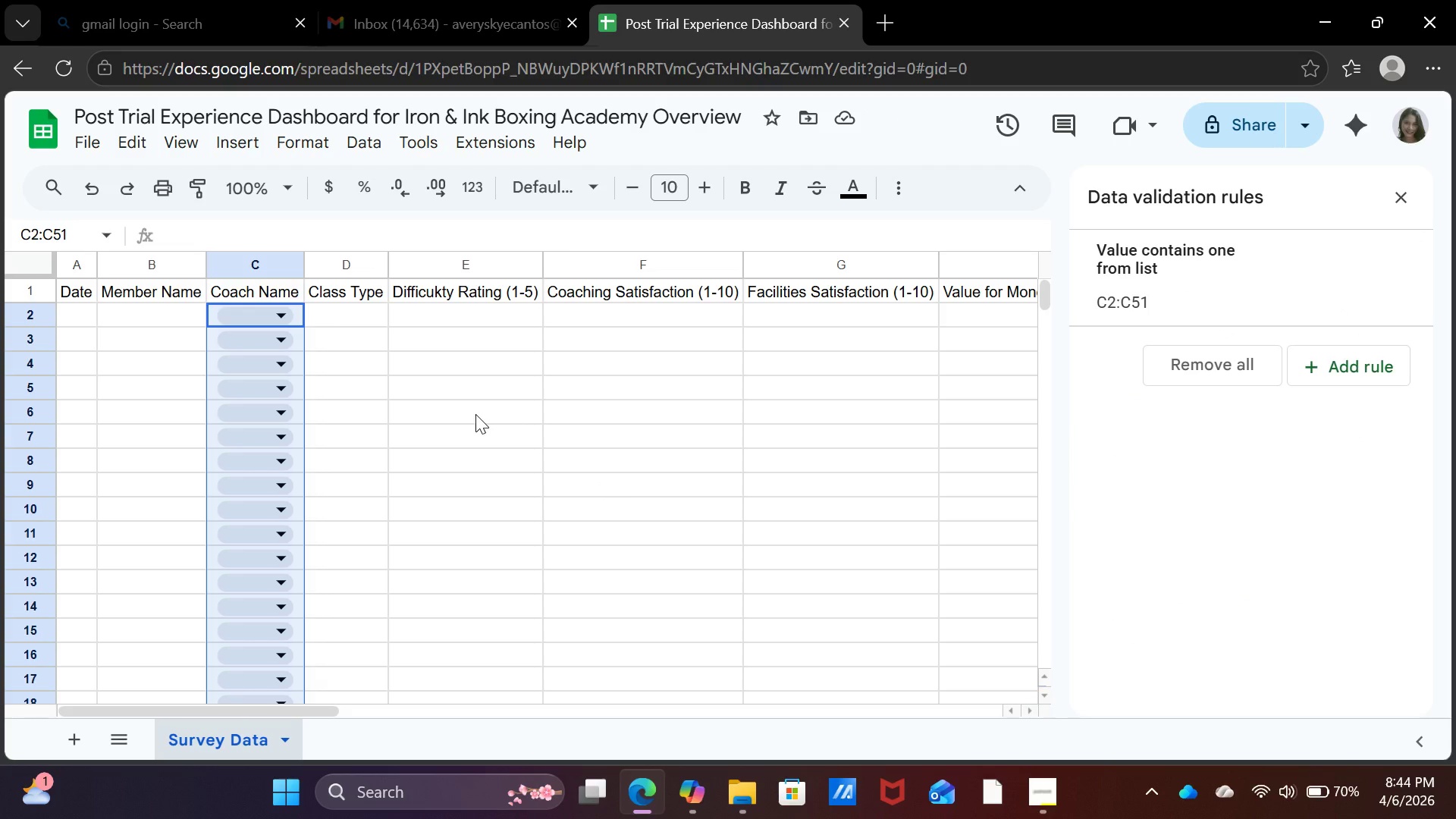 
left_click([475, 414])
 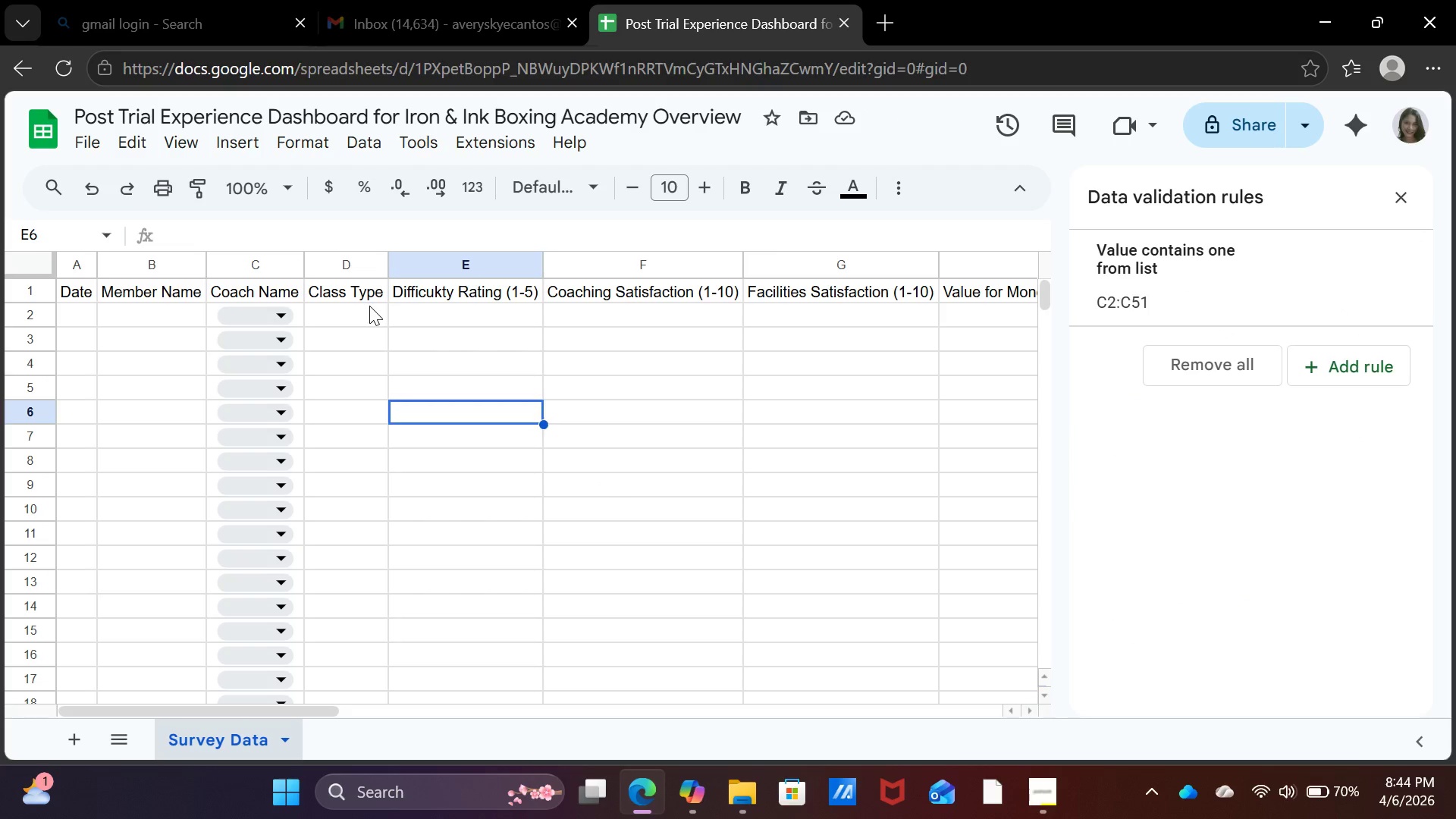 
left_click([369, 306])
 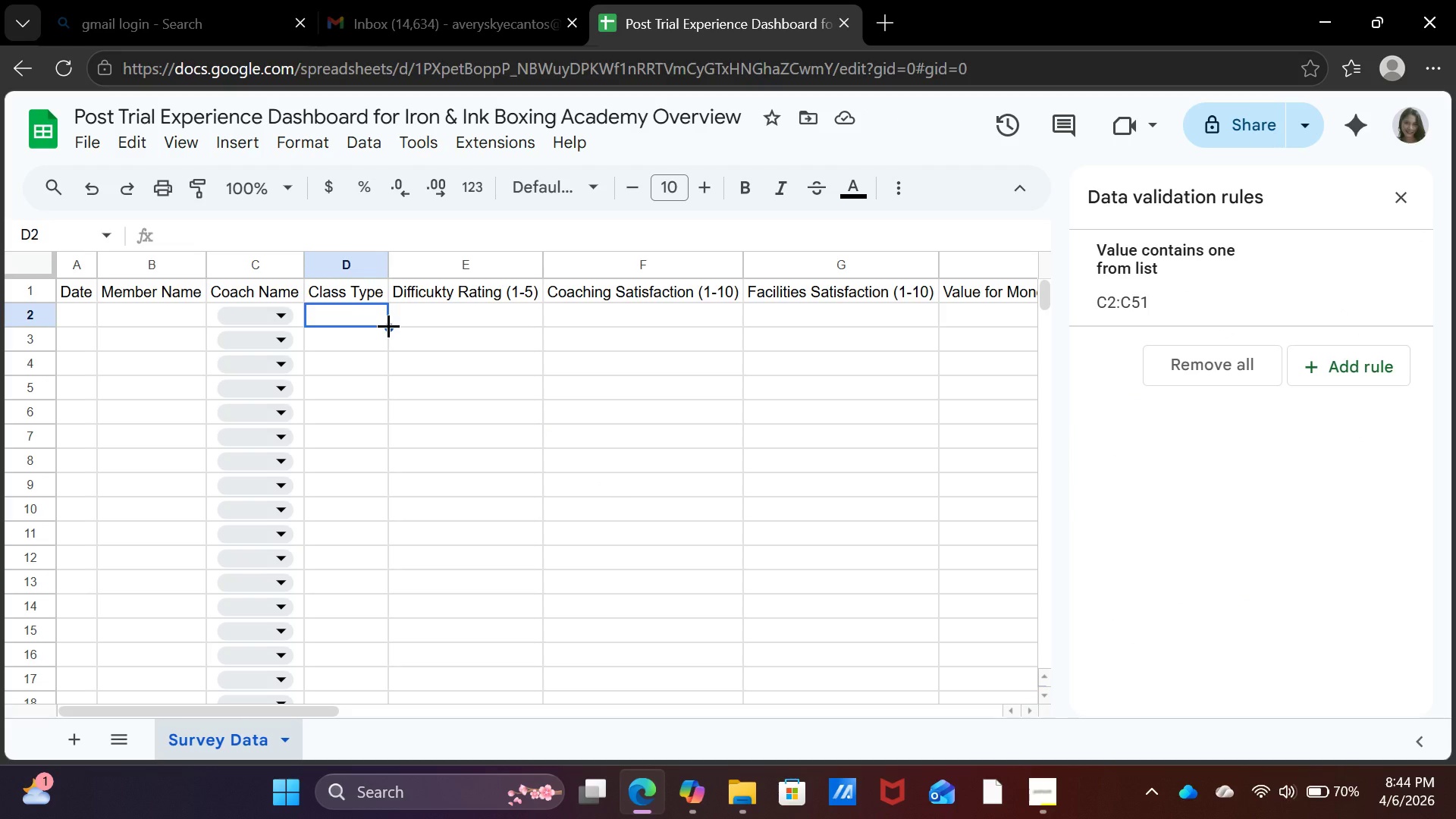 
wait(7.27)
 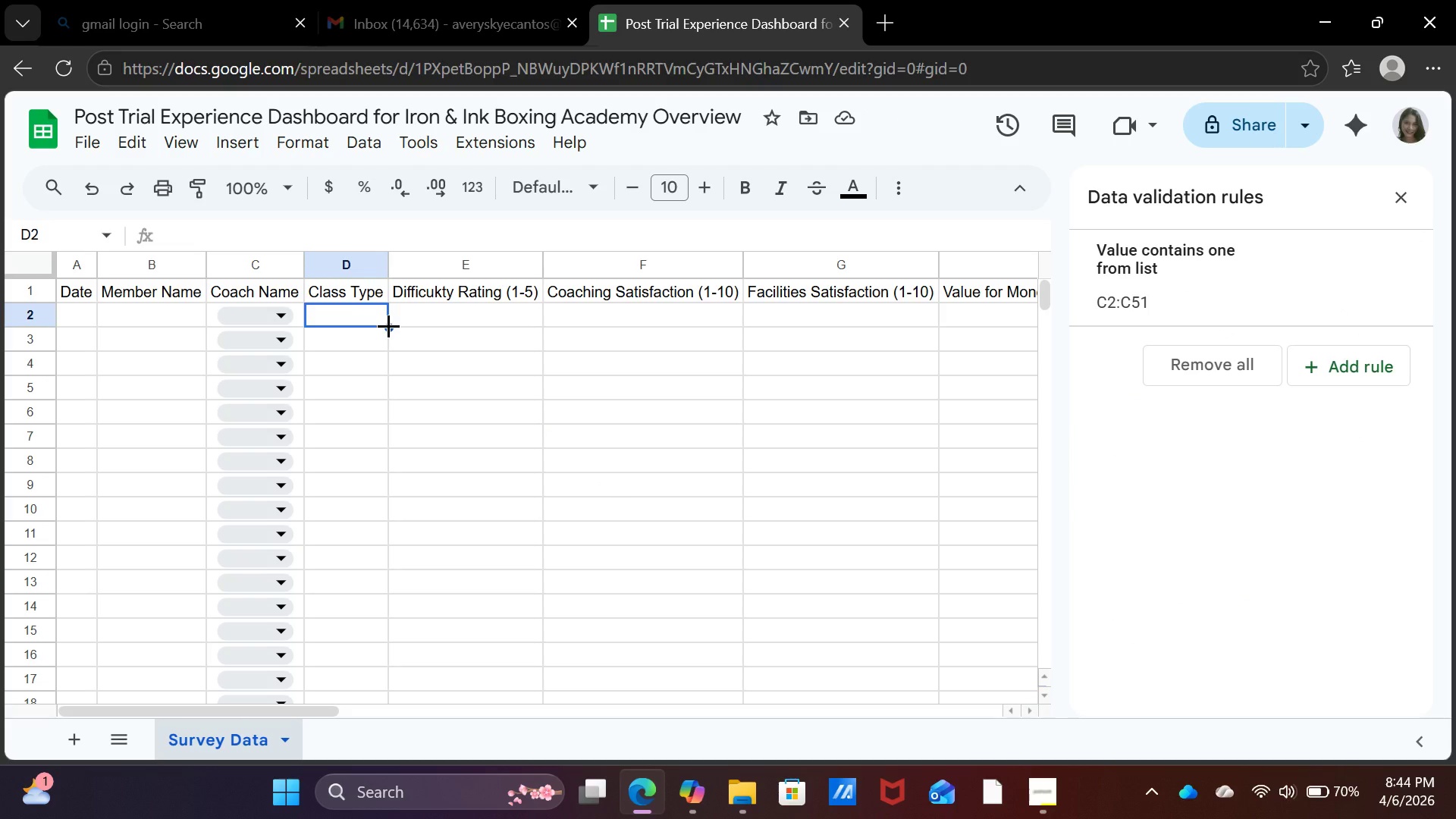 
key(Shift+ArrowDown)
 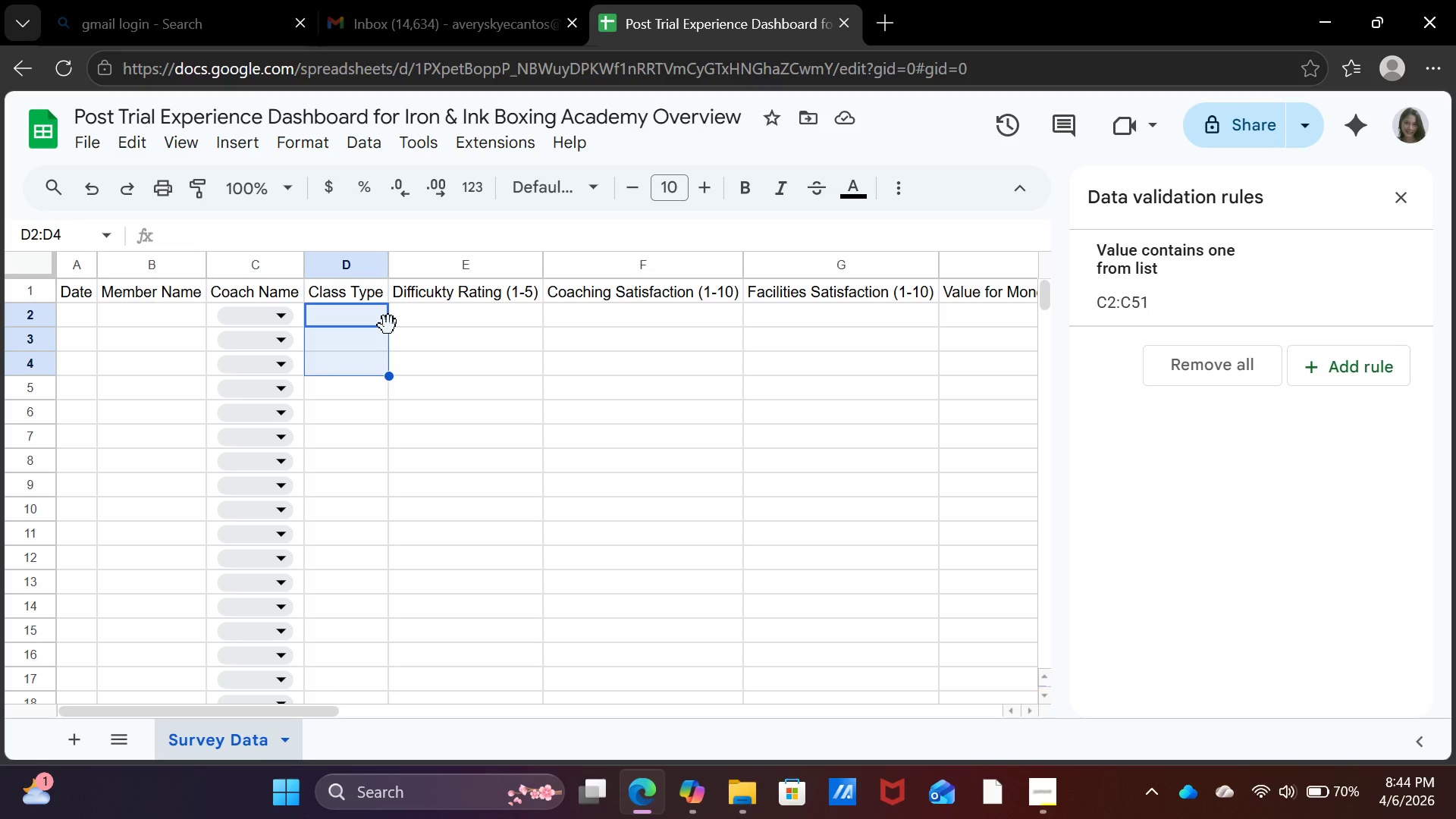 
key(Shift+ArrowDown)
 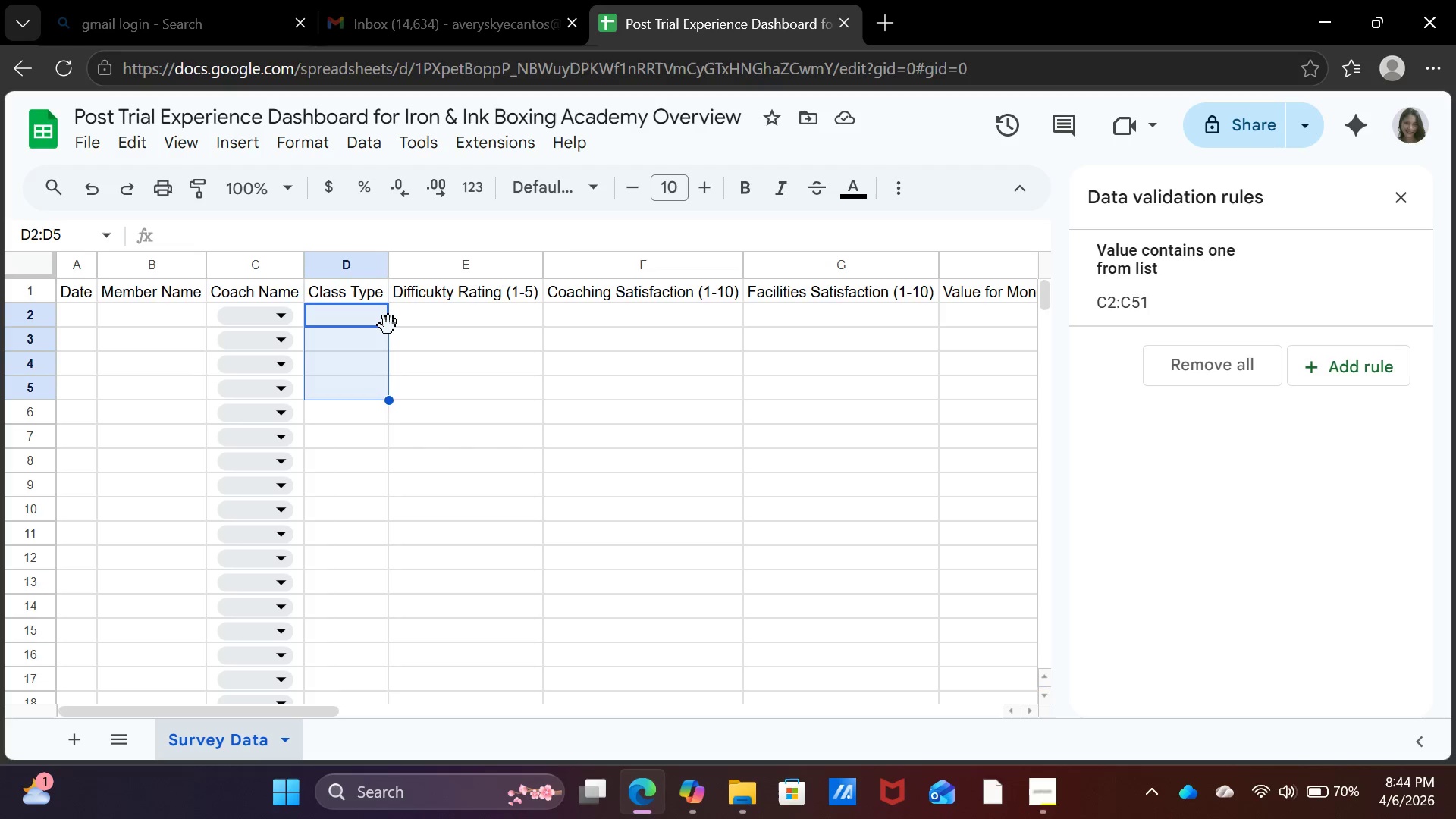 
key(Shift+ArrowDown)
 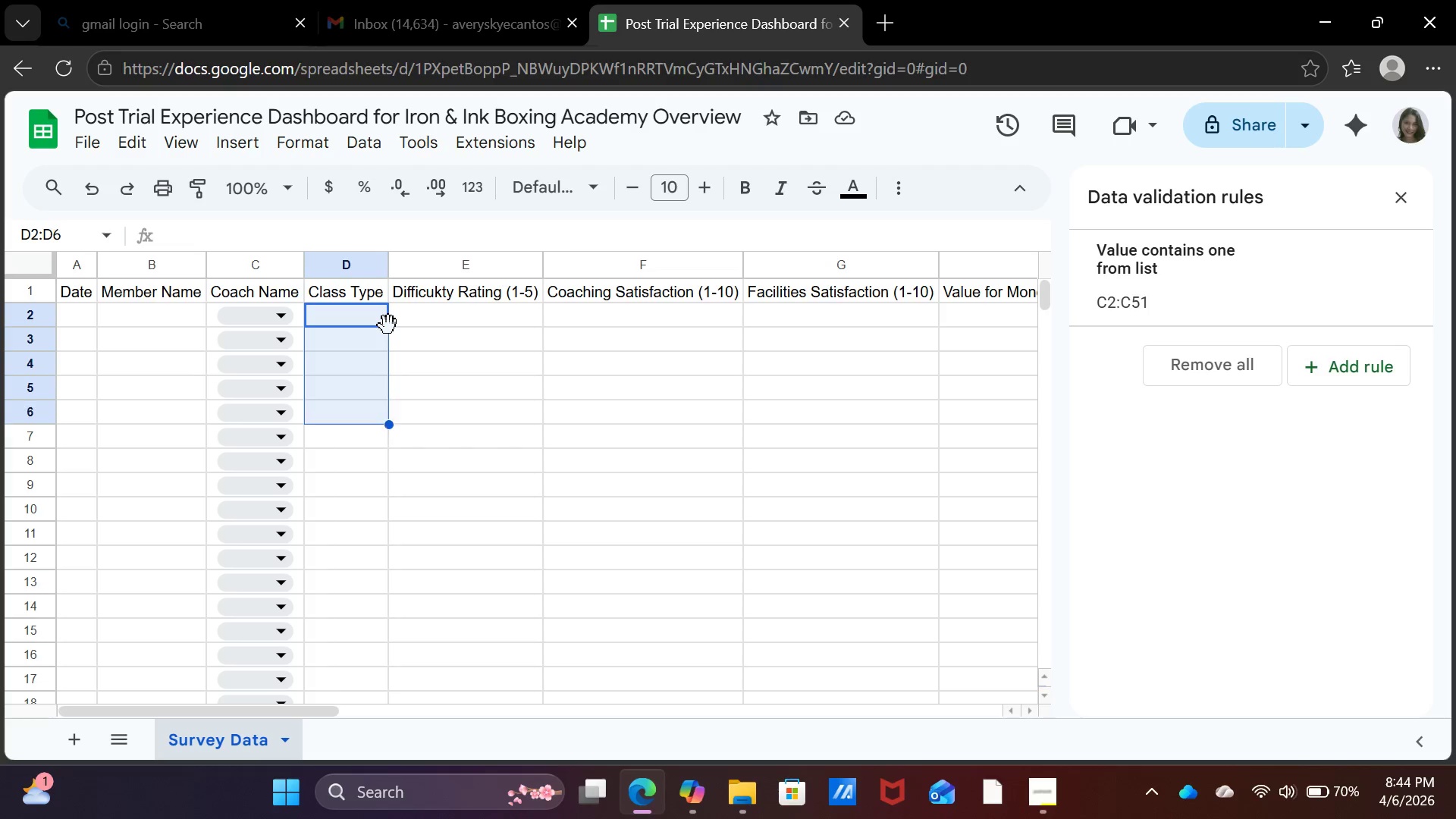 
key(Shift+ArrowDown)
 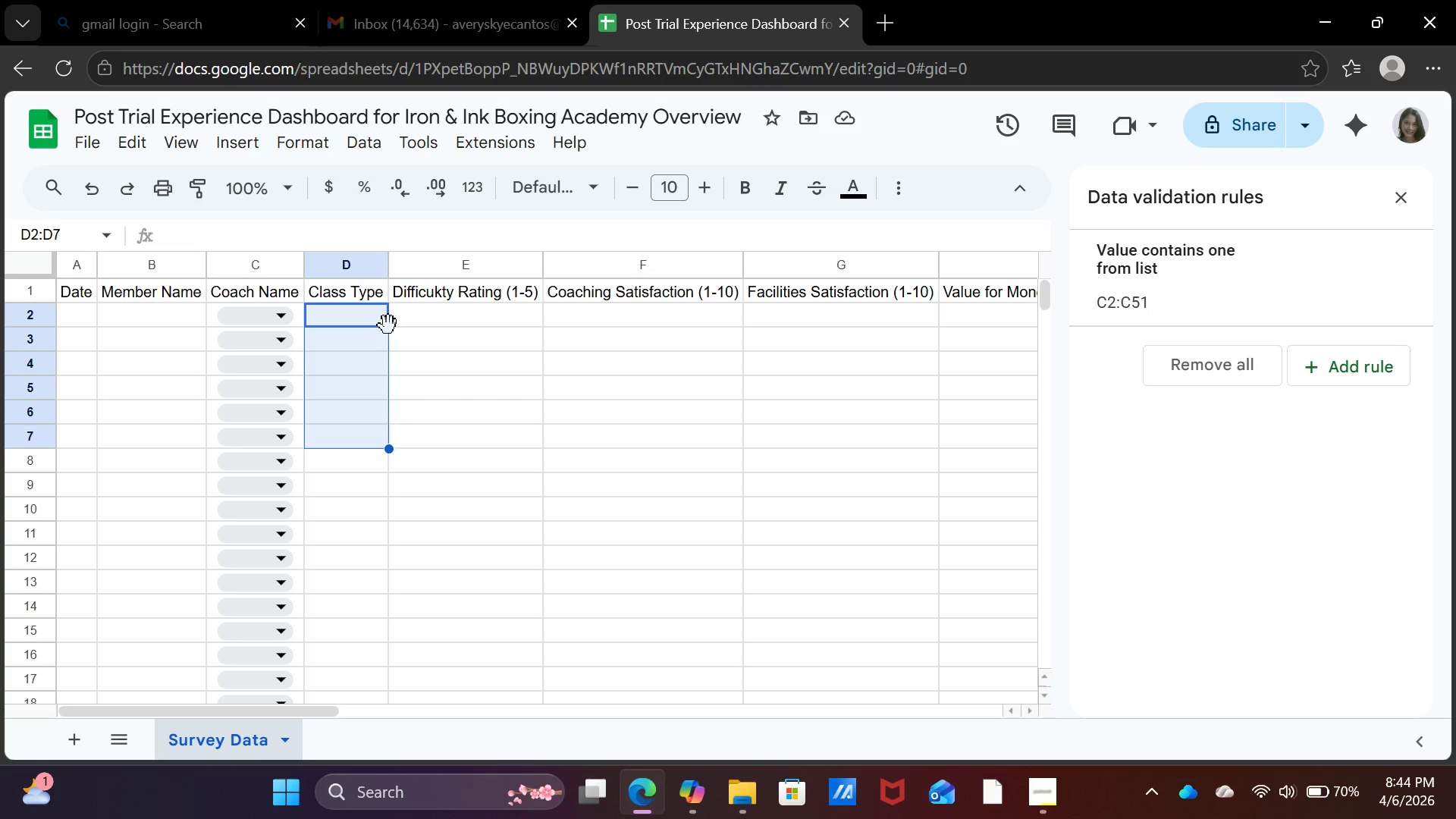 
key(Shift+ArrowDown)
 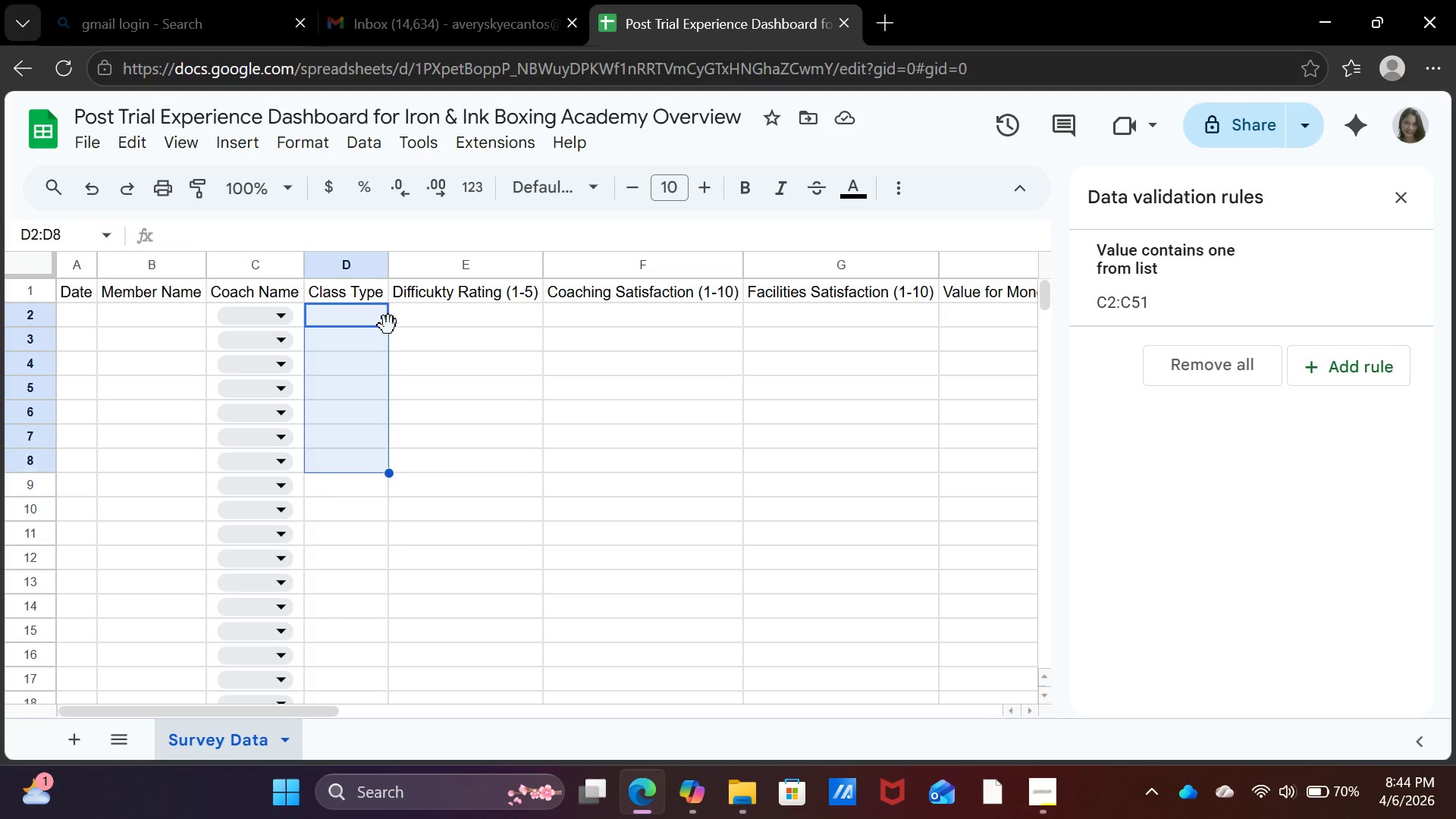 
key(Shift+ArrowDown)
 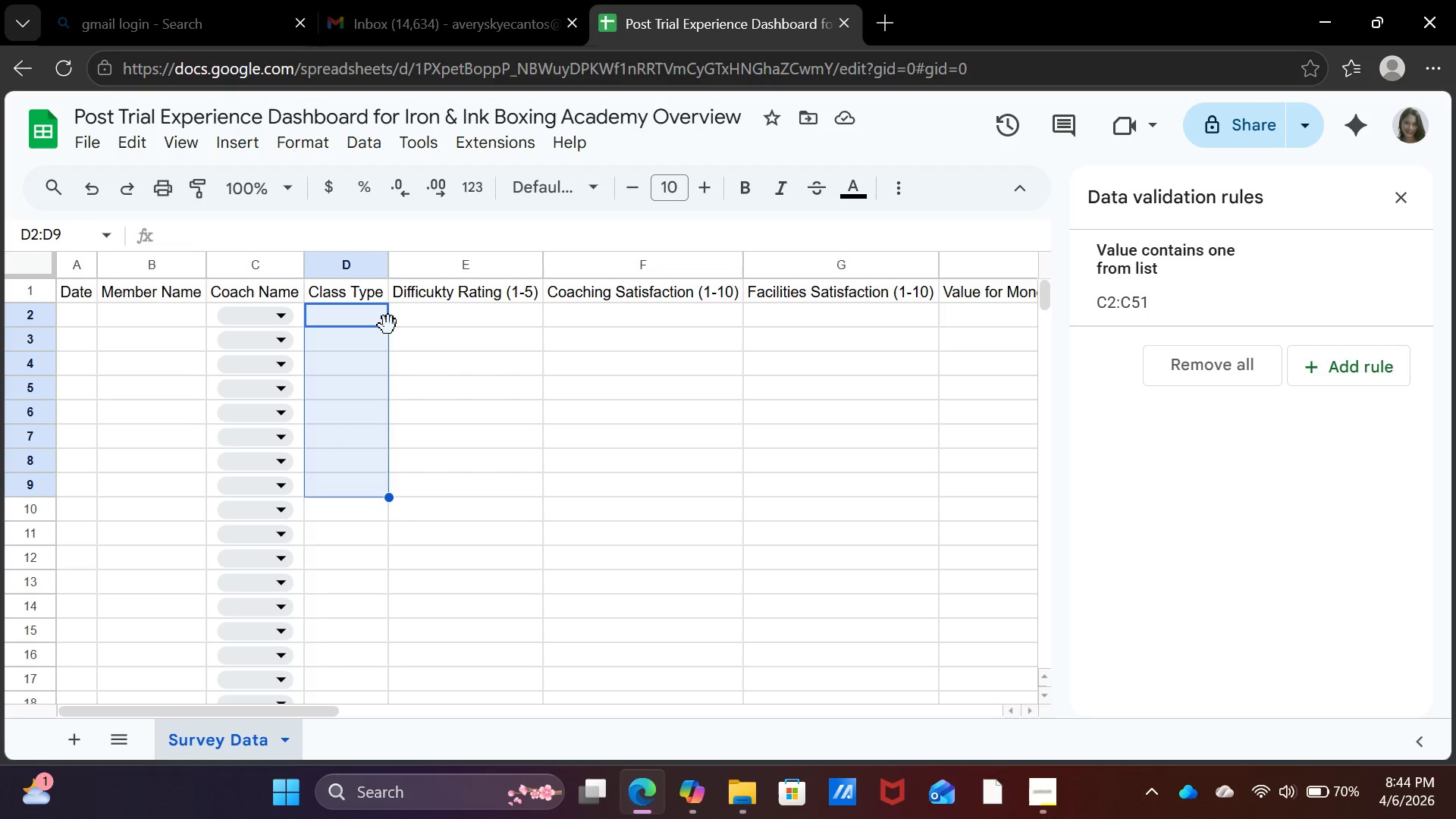 
key(Shift+ArrowDown)
 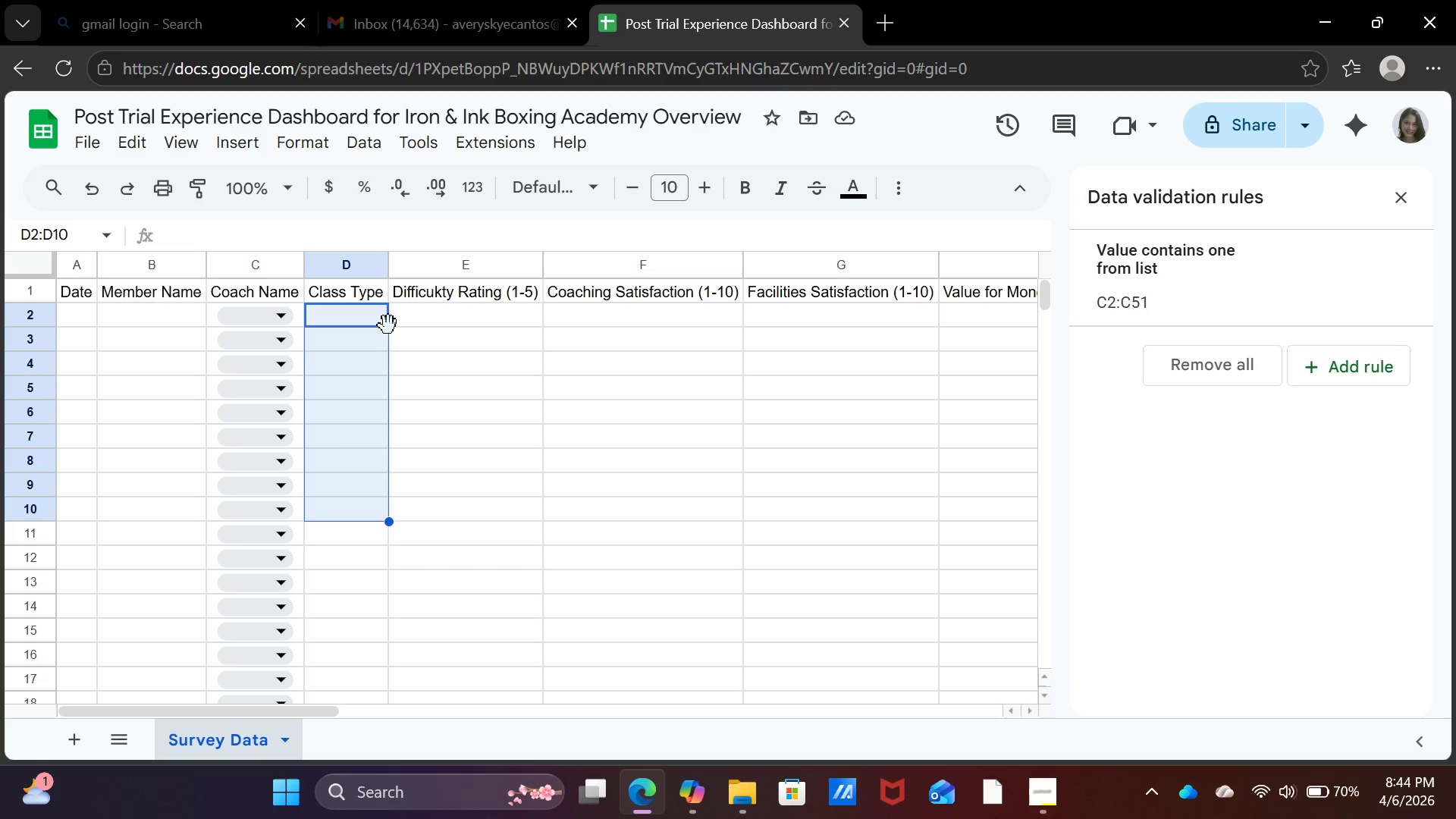 
key(Shift+ArrowDown)
 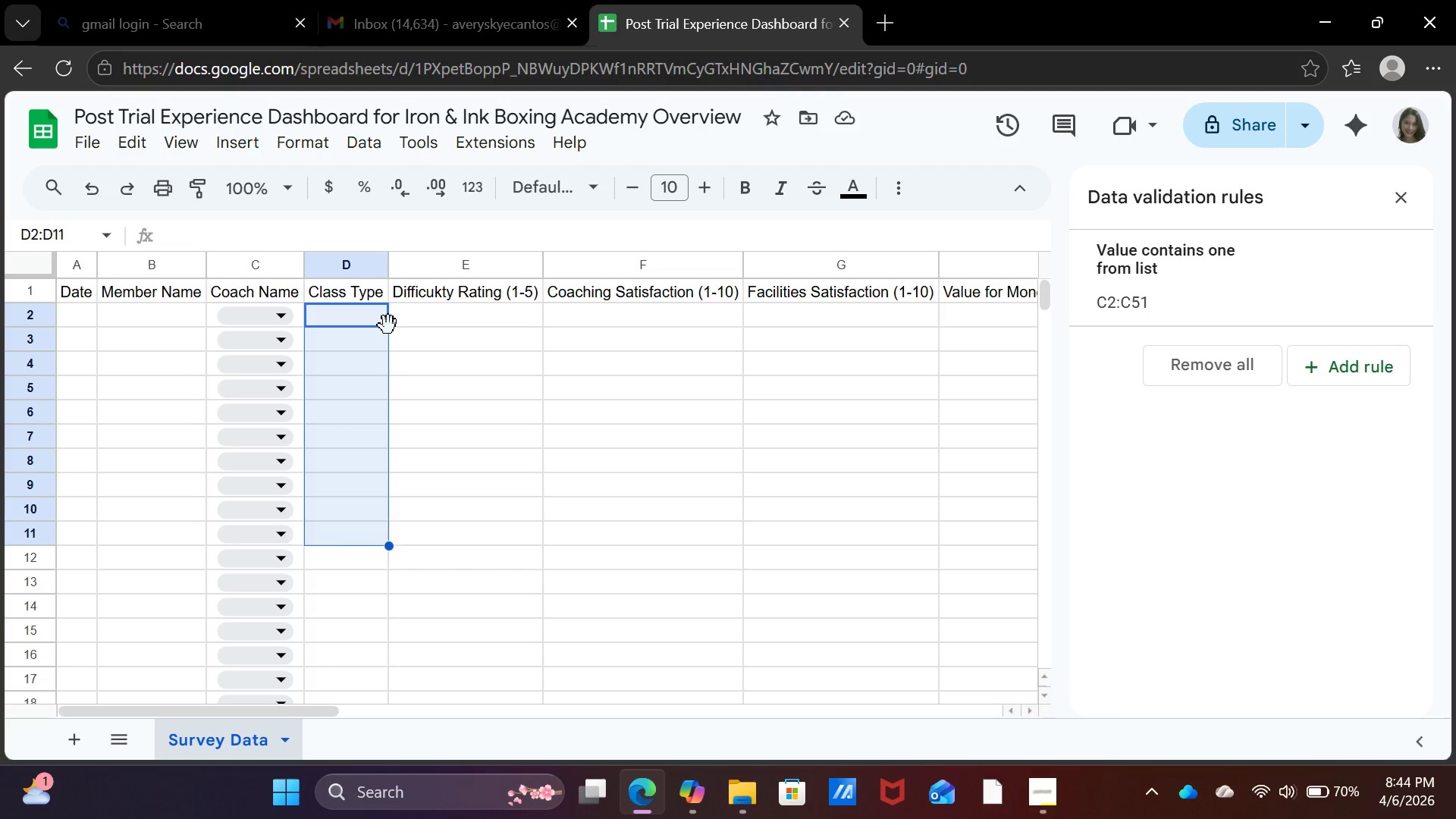 
key(Shift+ArrowDown)
 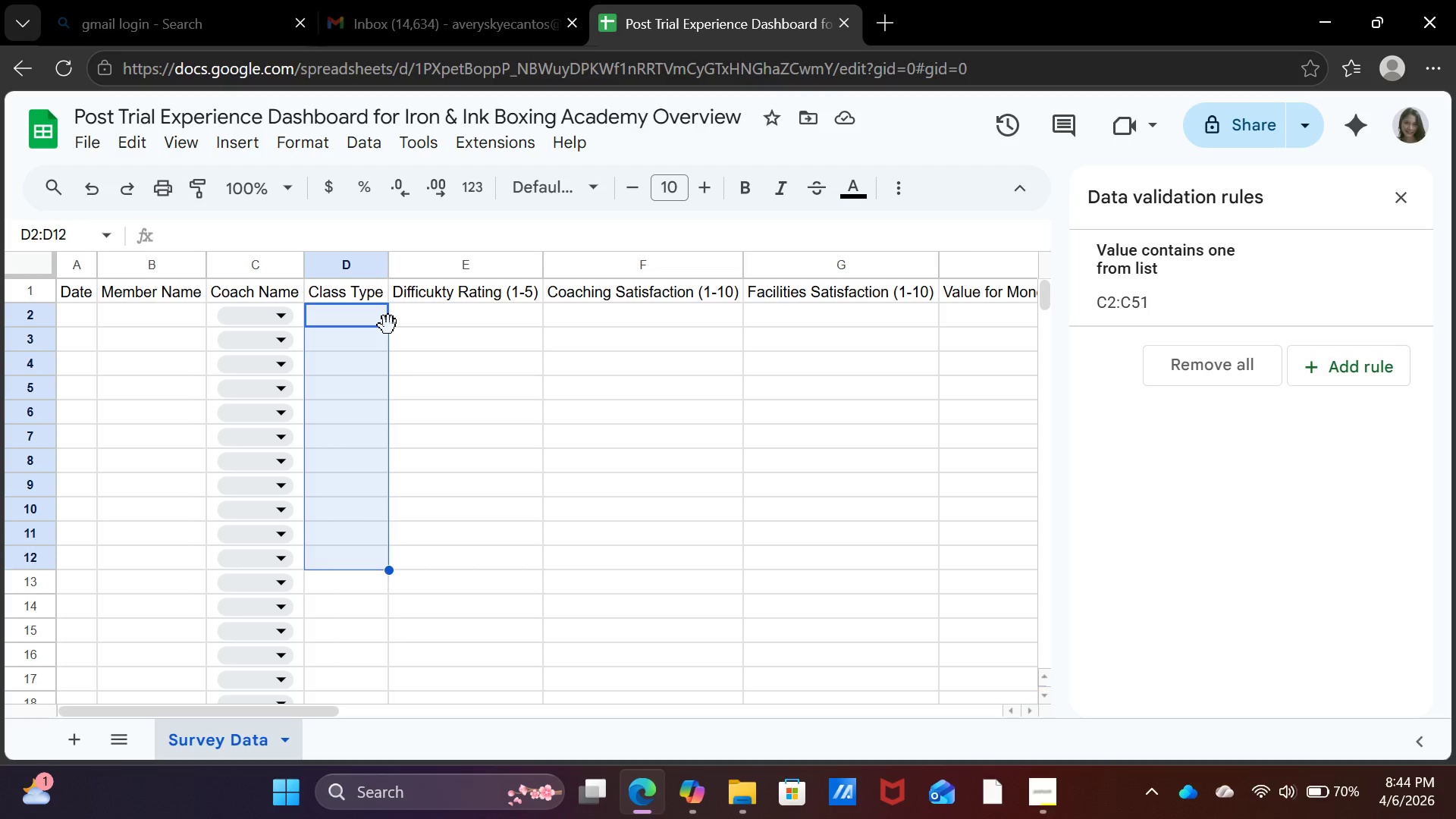 
key(Shift+ArrowDown)
 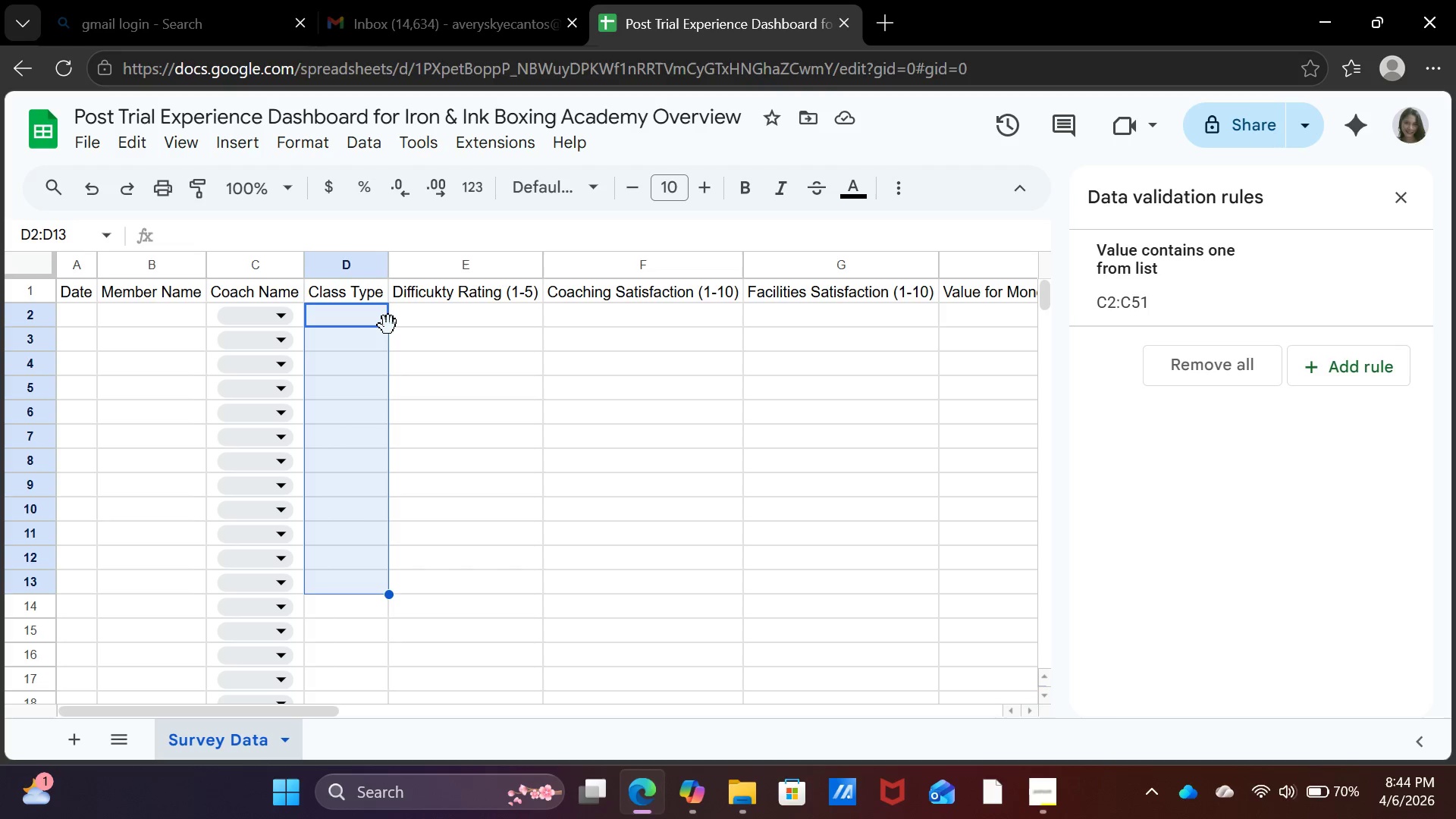 
hold_key(key=ArrowDown, duration=1.34)
 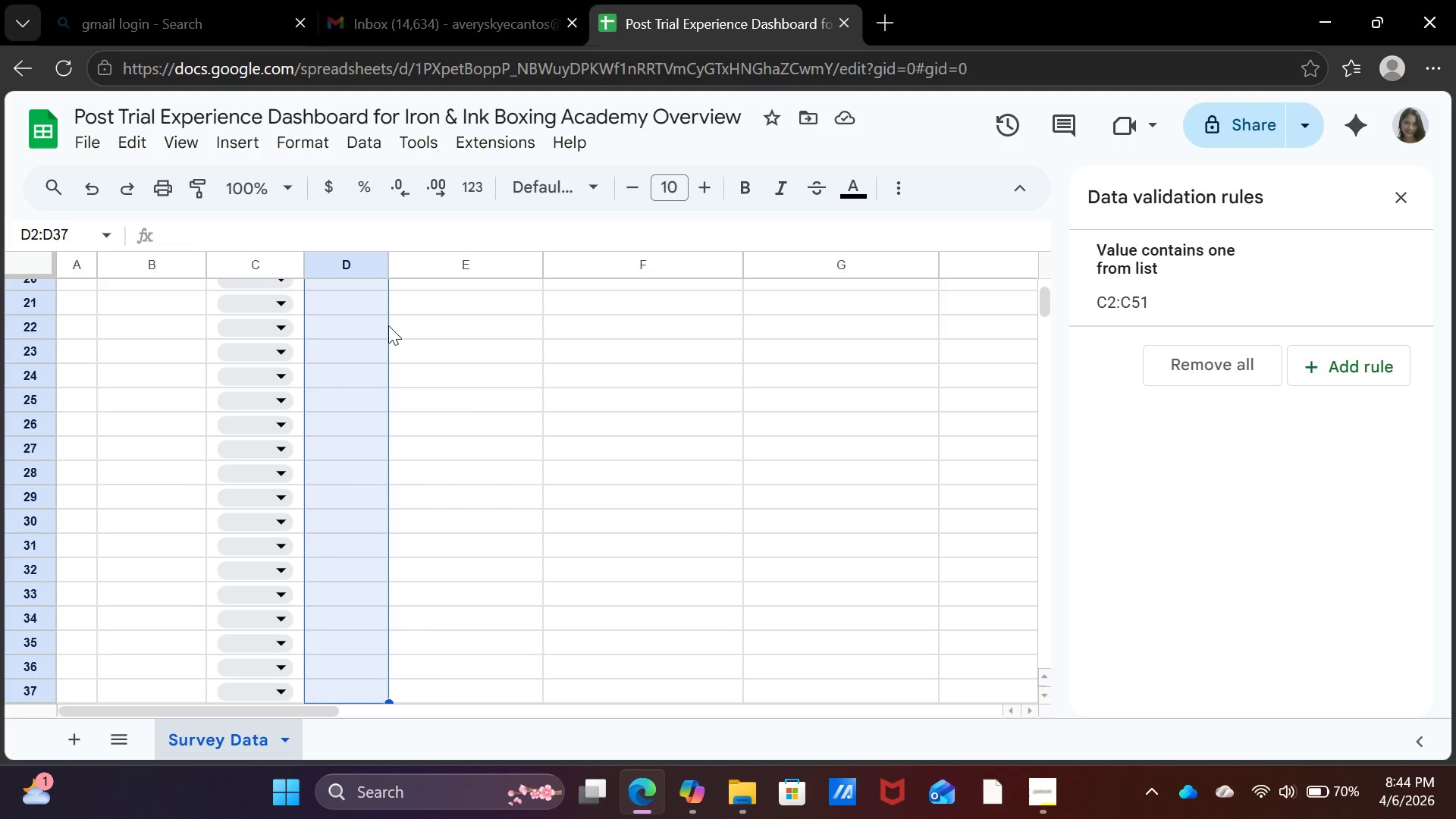 
key(Shift+ArrowDown)
 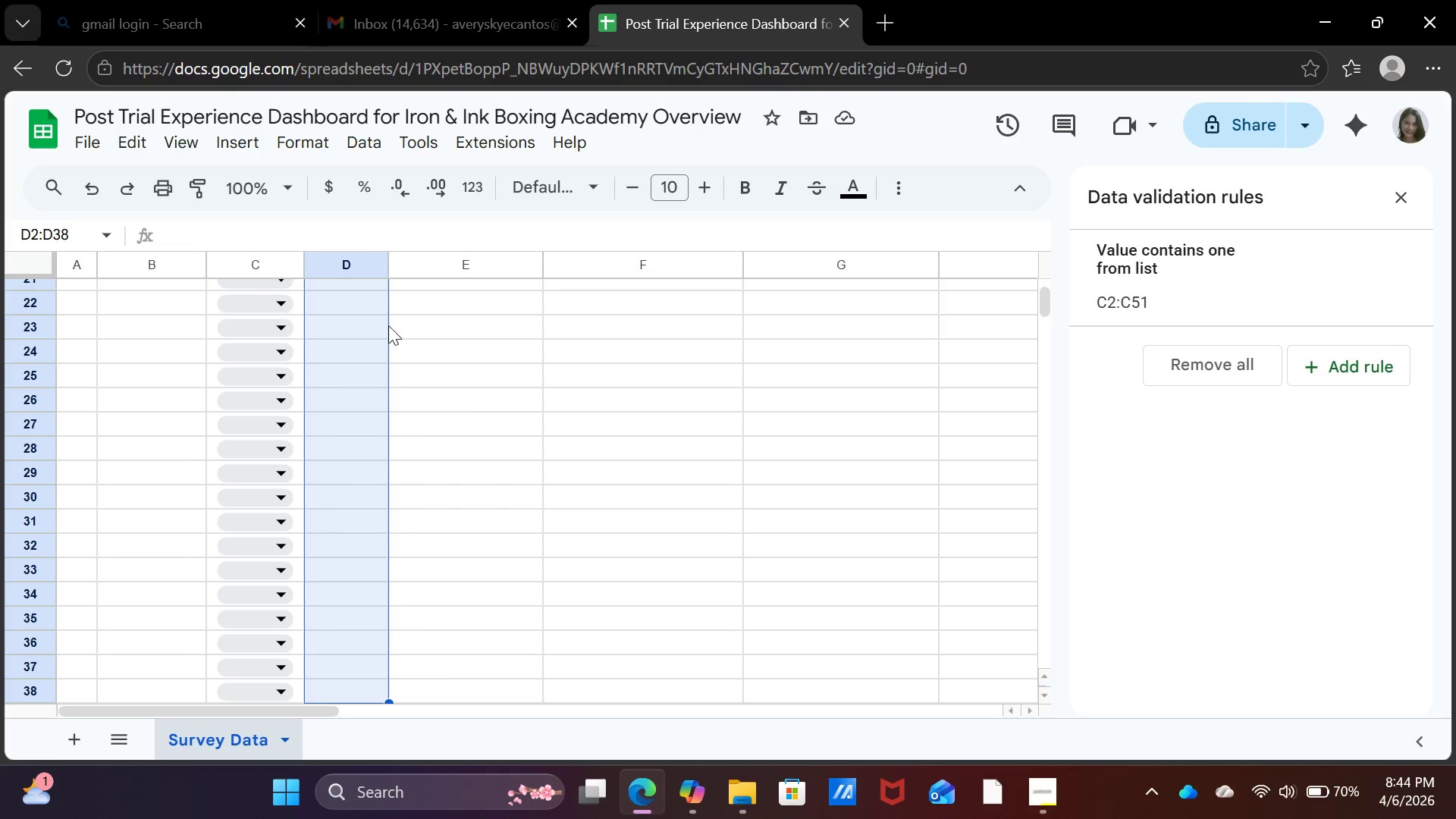 
key(Shift+ArrowDown)
 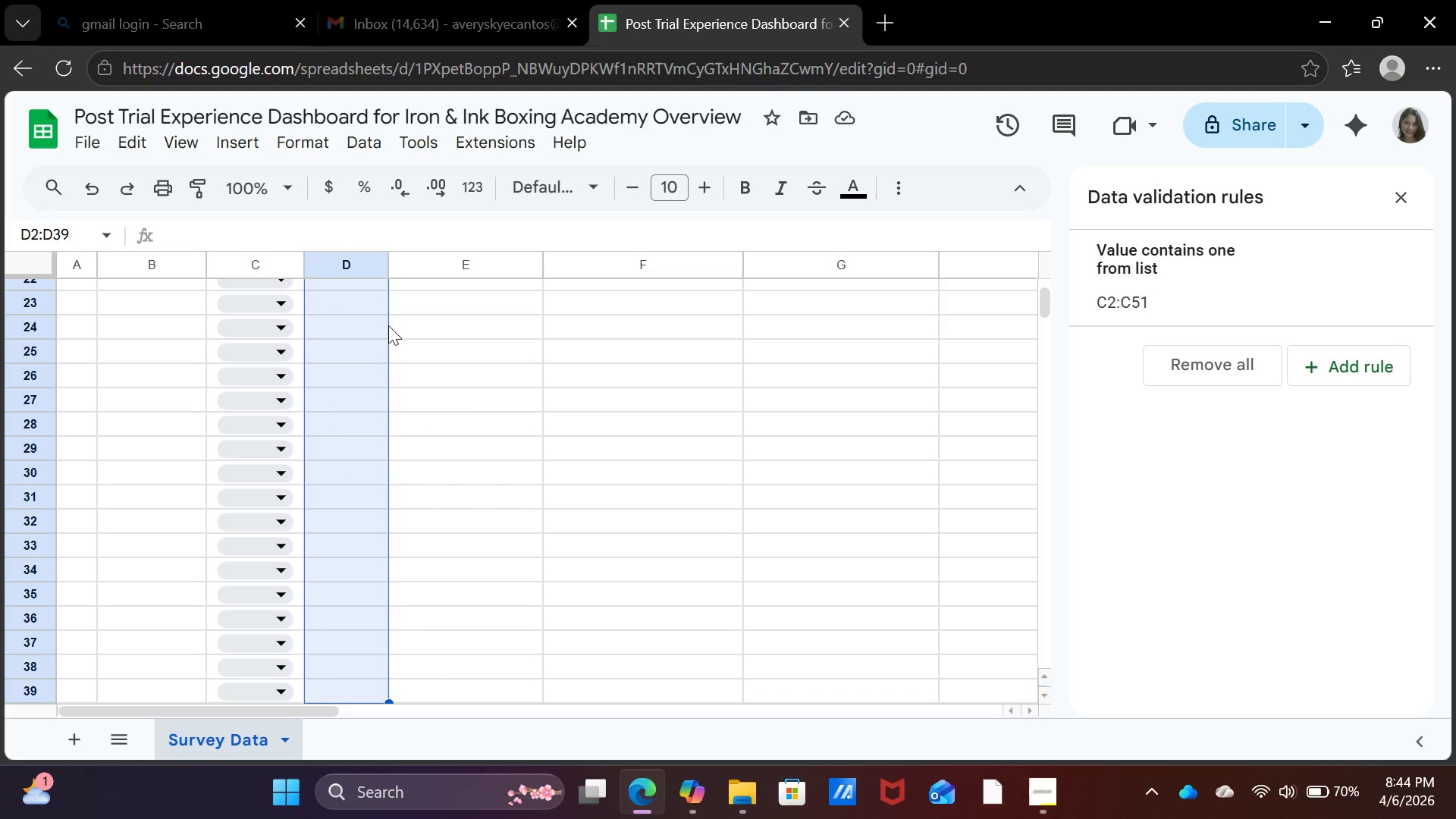 
key(Shift+ArrowDown)
 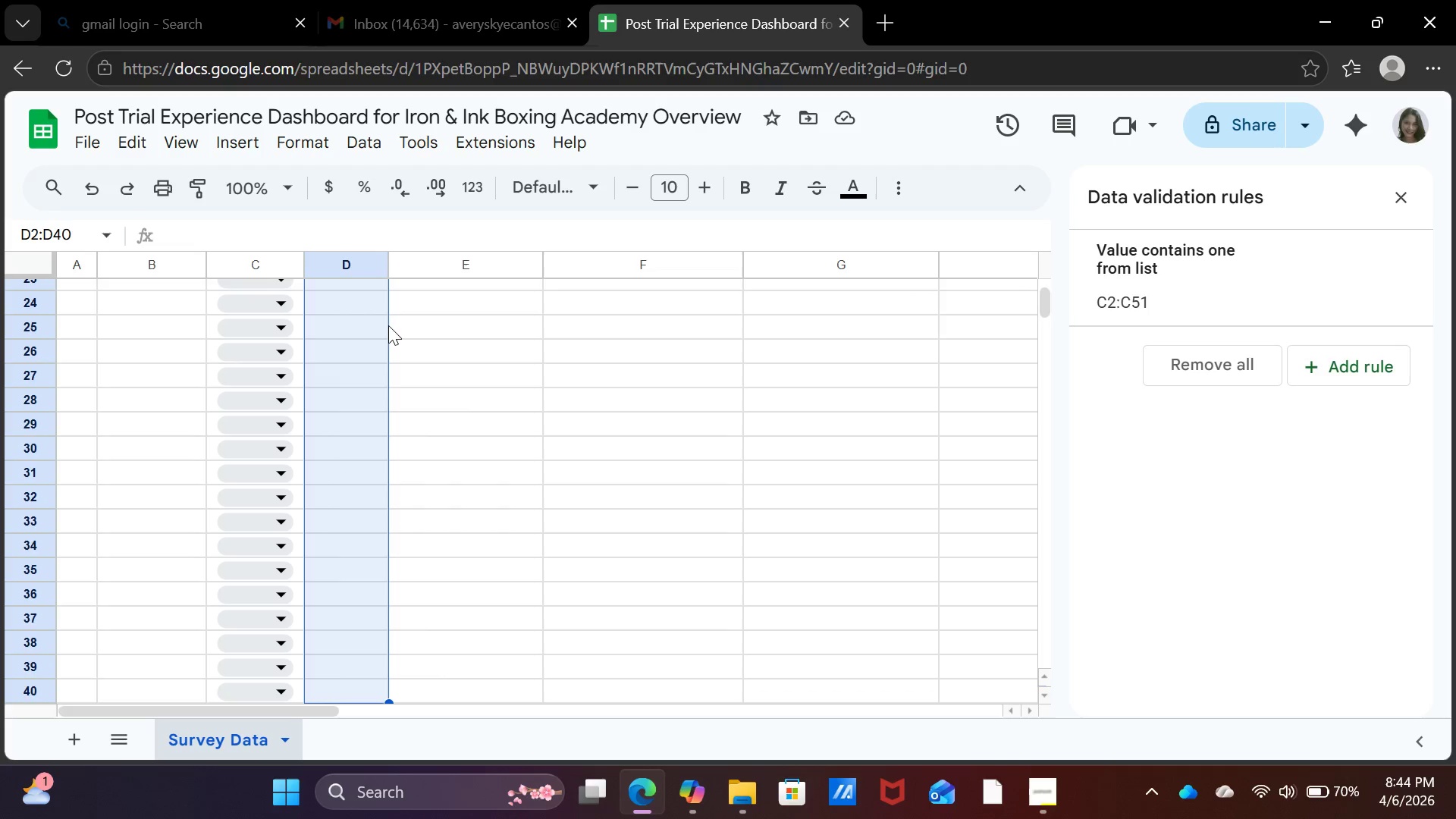 
key(Shift+ArrowDown)
 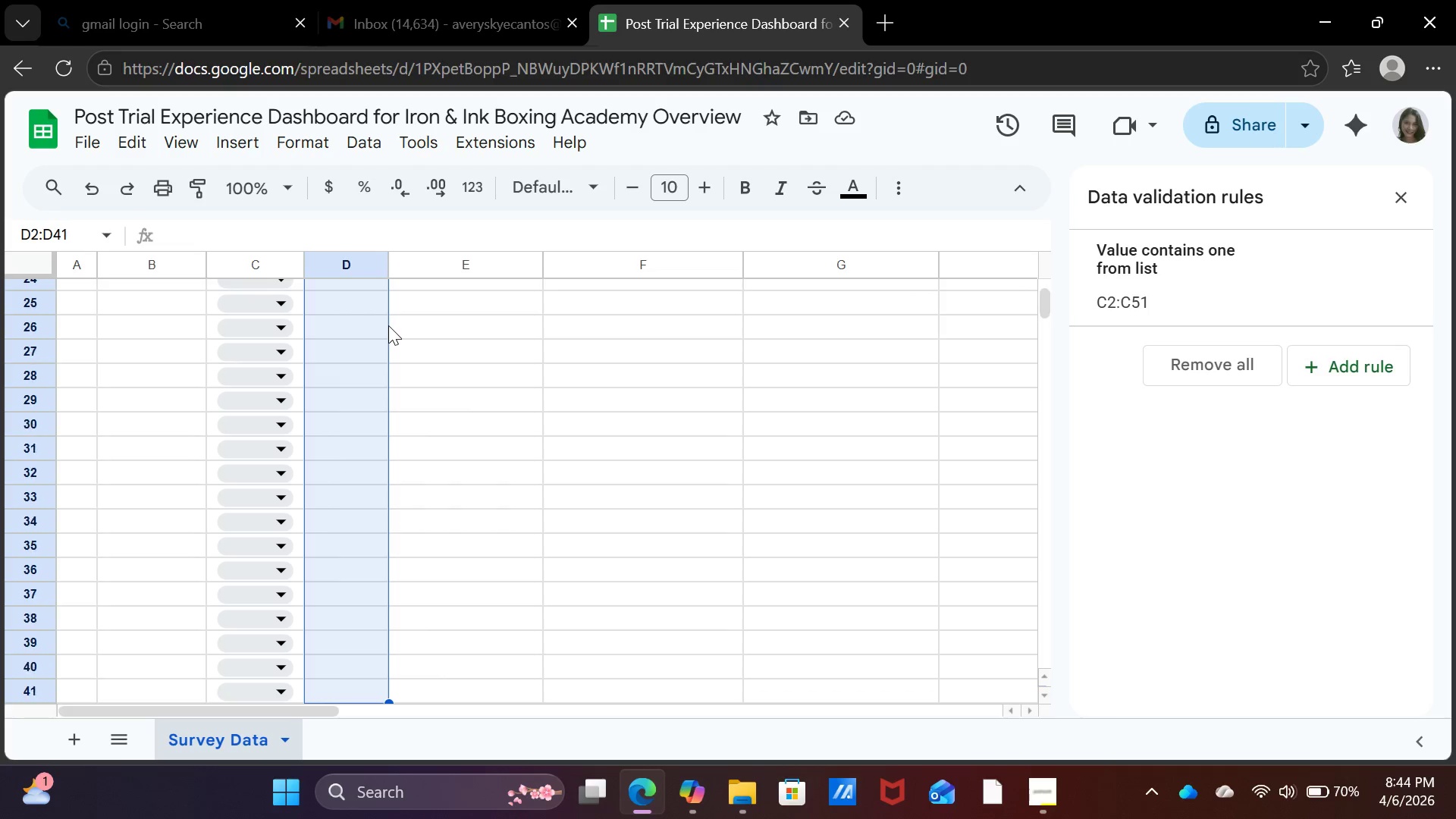 
key(Shift+ArrowDown)
 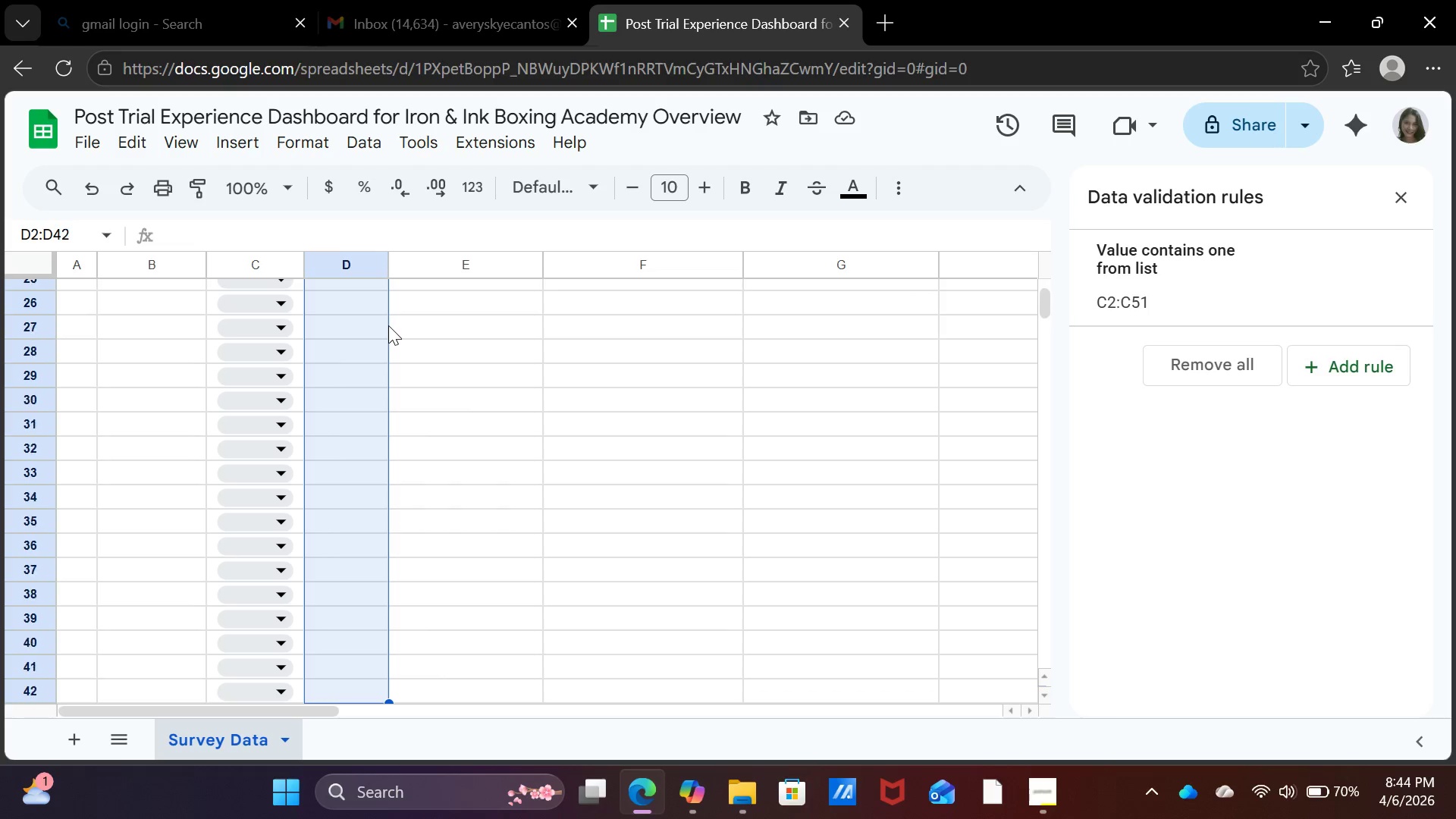 
key(Shift+ArrowDown)
 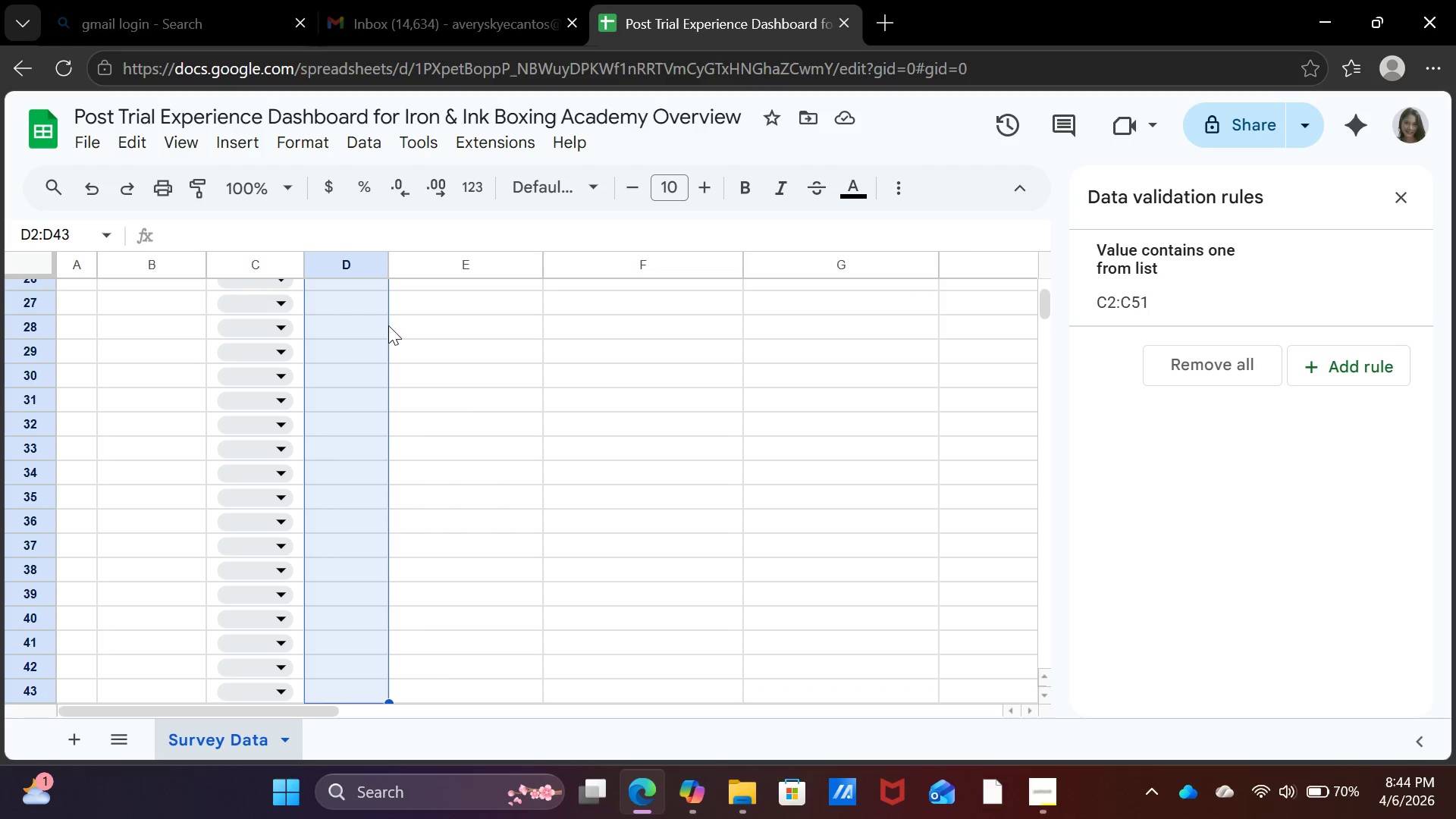 
key(Shift+ArrowDown)
 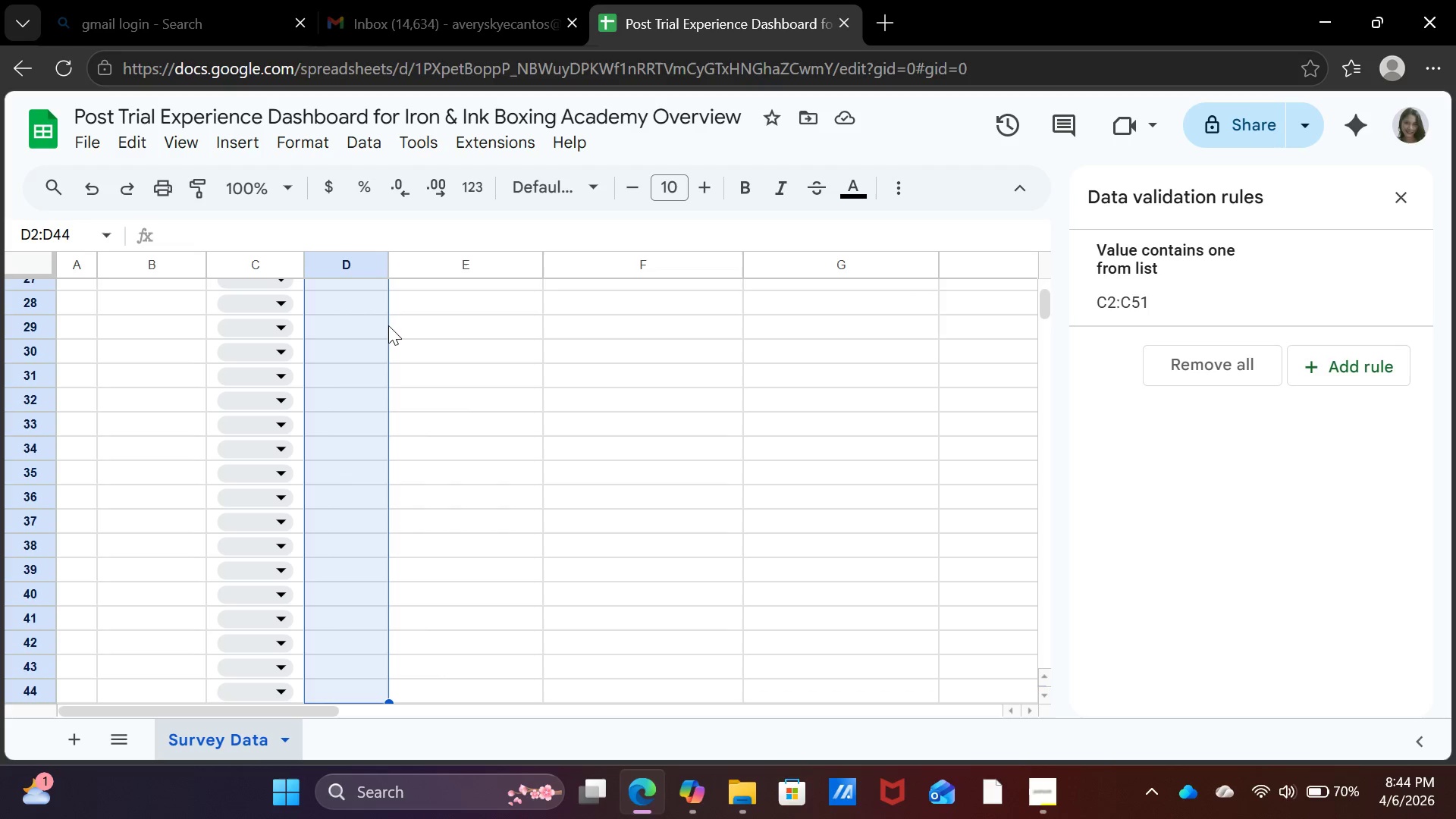 
key(Shift+ArrowDown)
 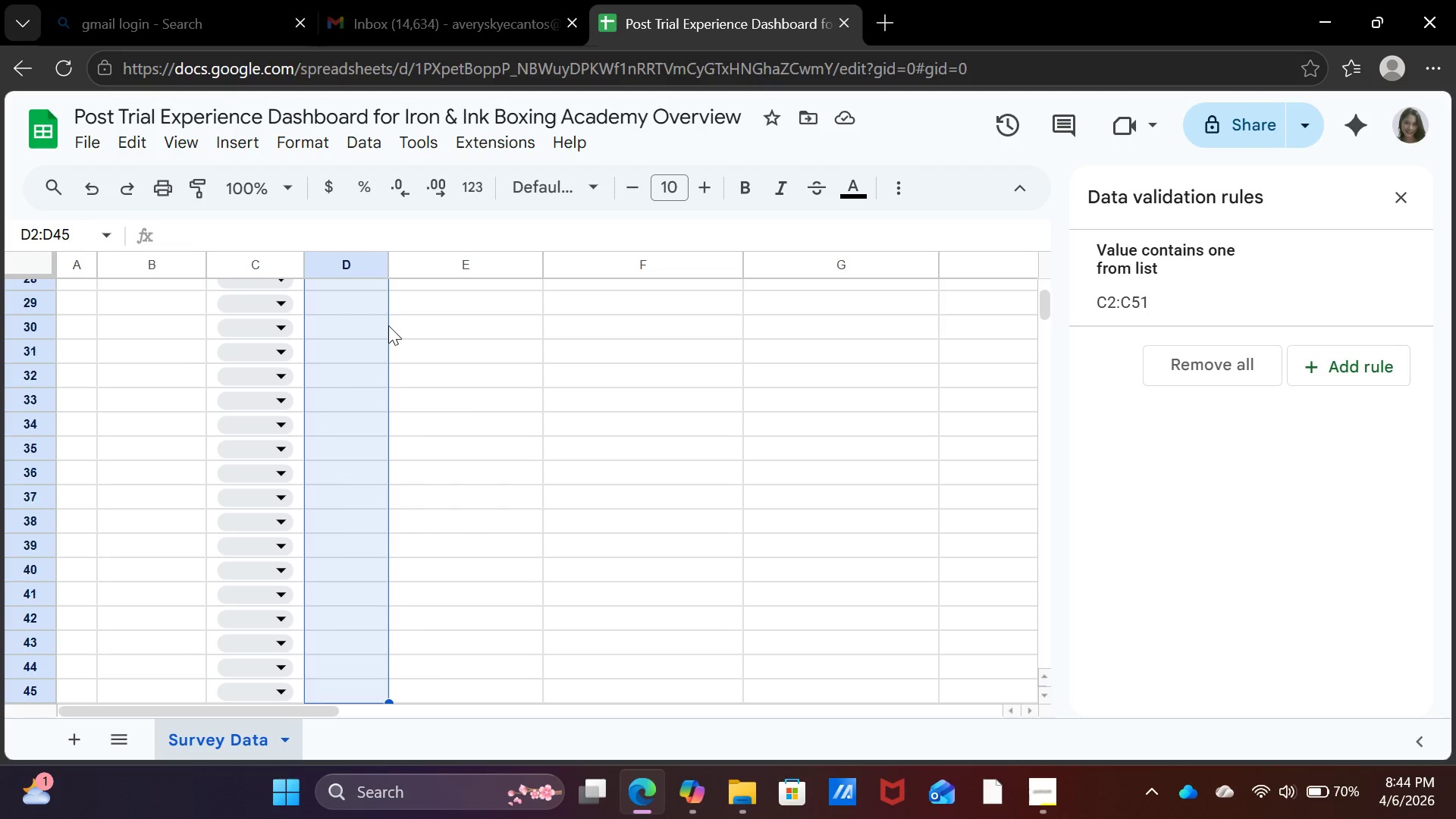 
key(Shift+ArrowDown)
 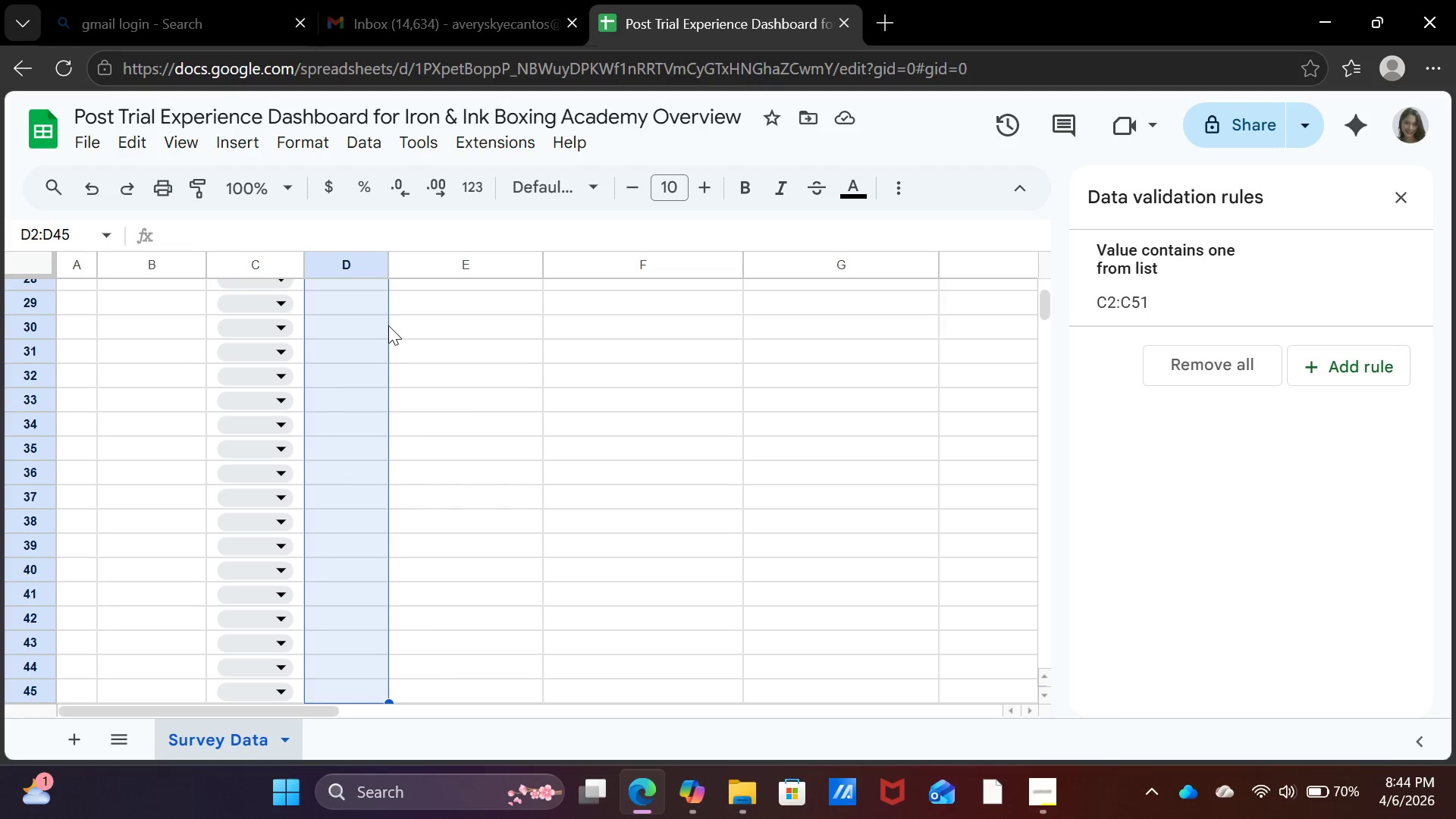 
key(Shift+ArrowDown)
 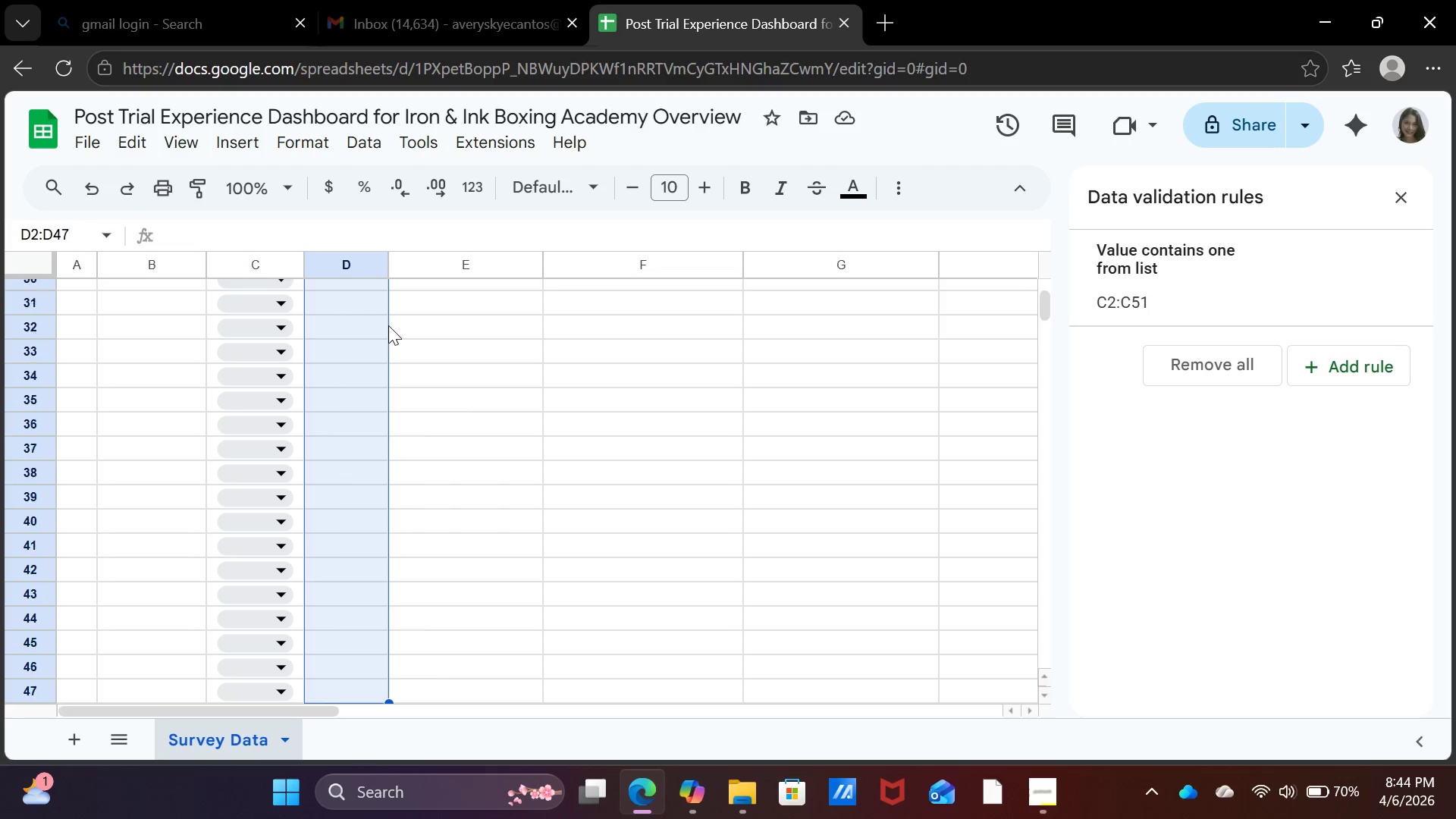 
key(Shift+ArrowDown)
 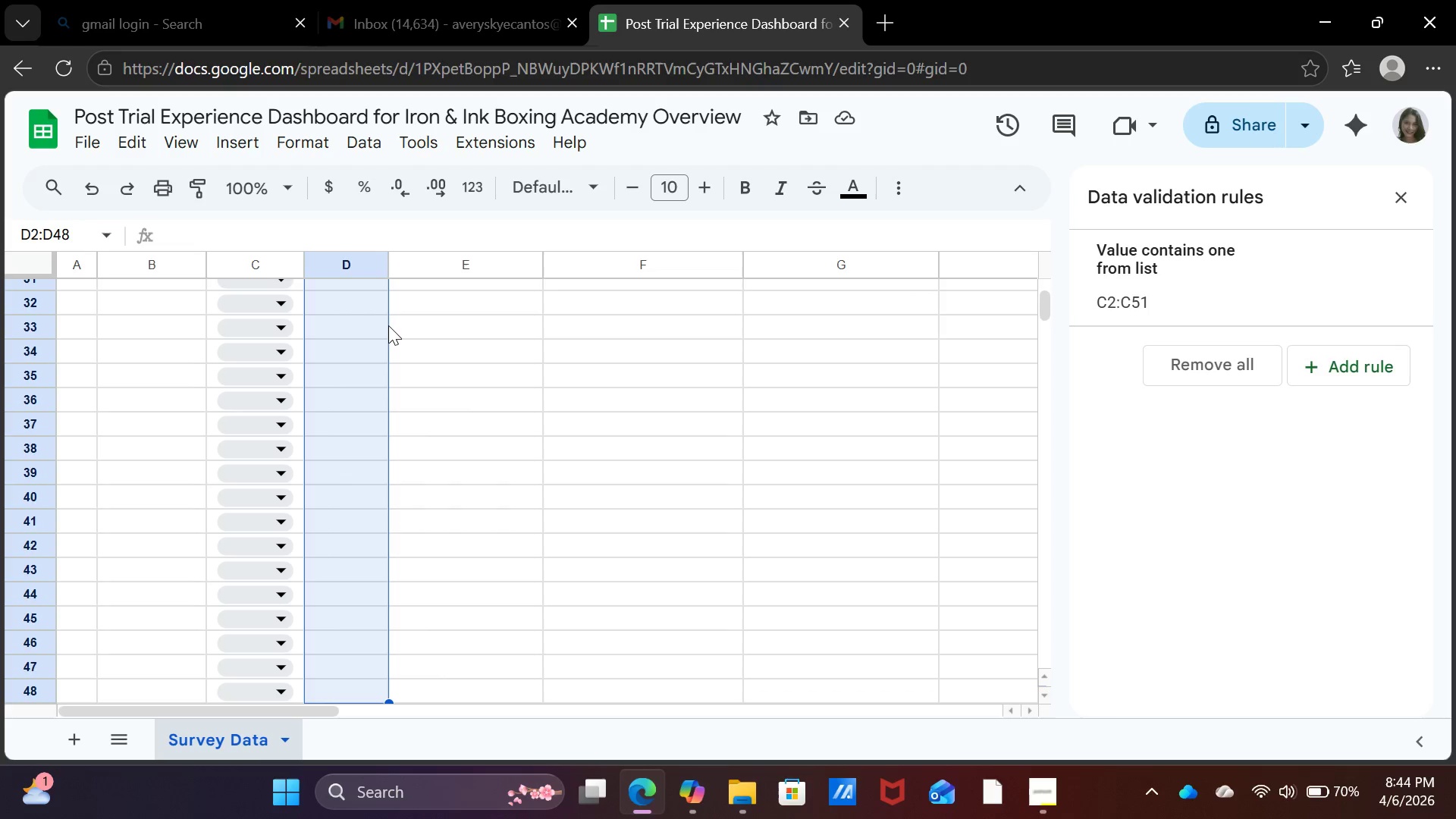 
key(Shift+ArrowDown)
 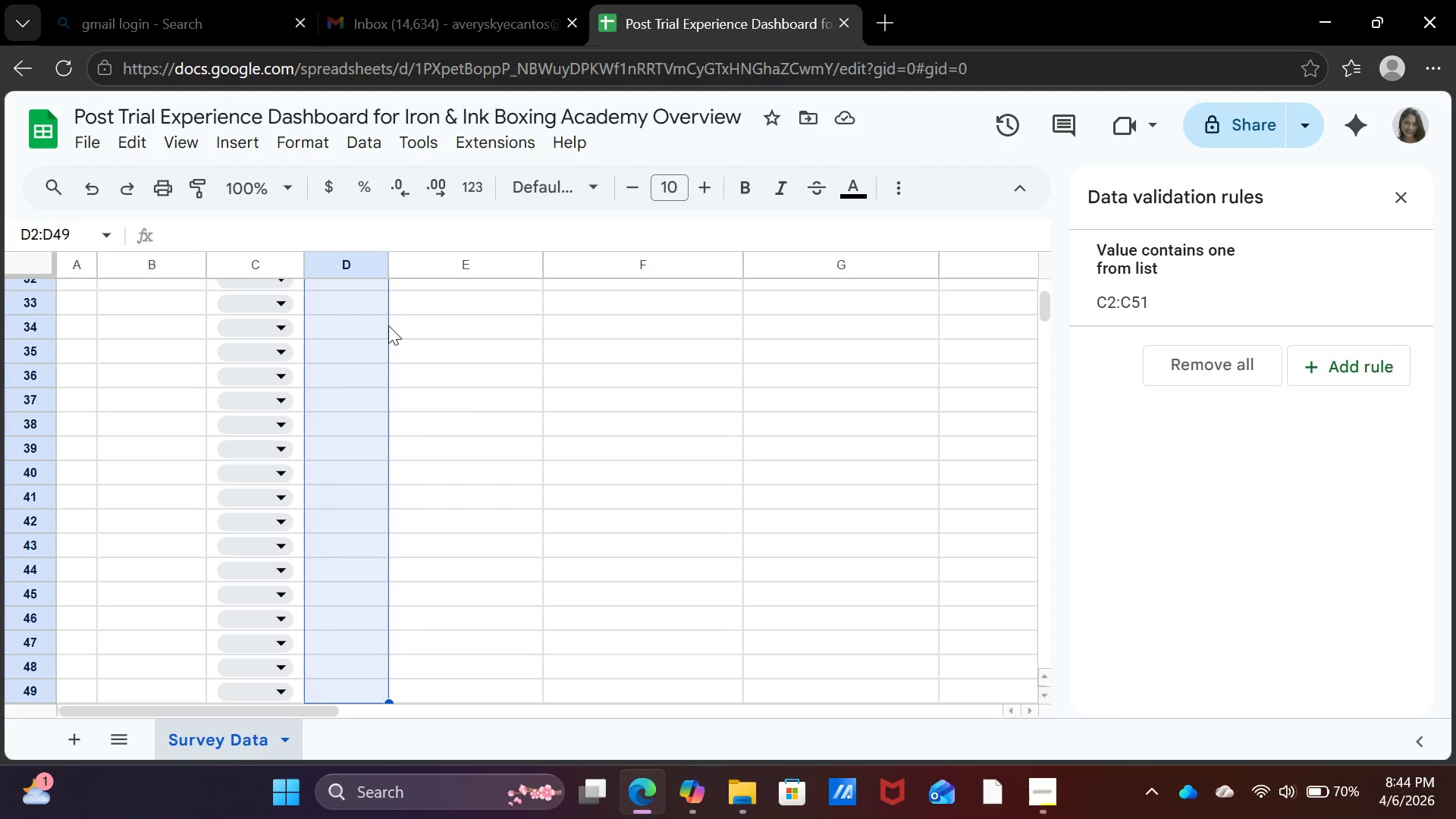 
key(Shift+ArrowDown)
 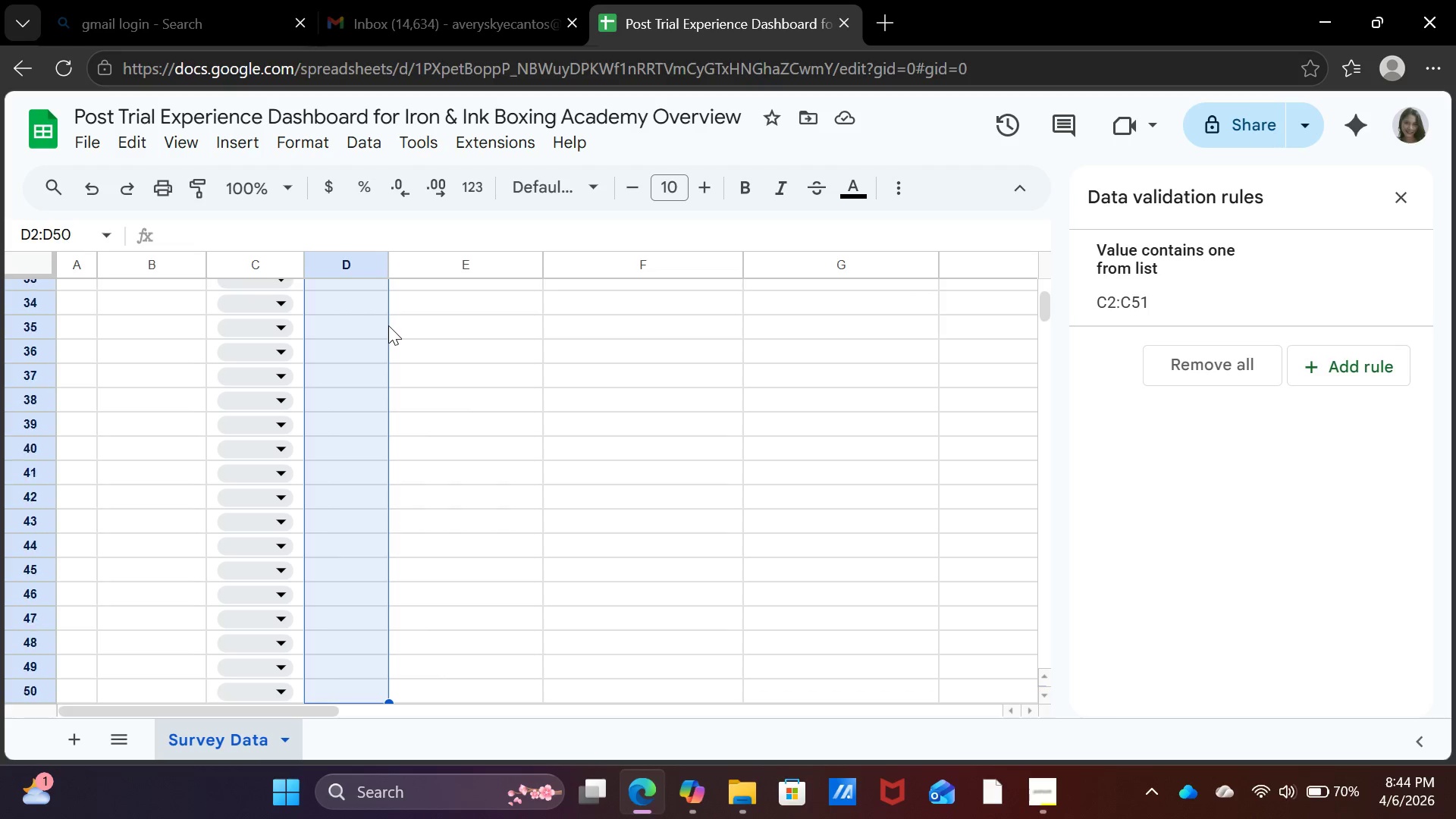 
key(Shift+ArrowDown)
 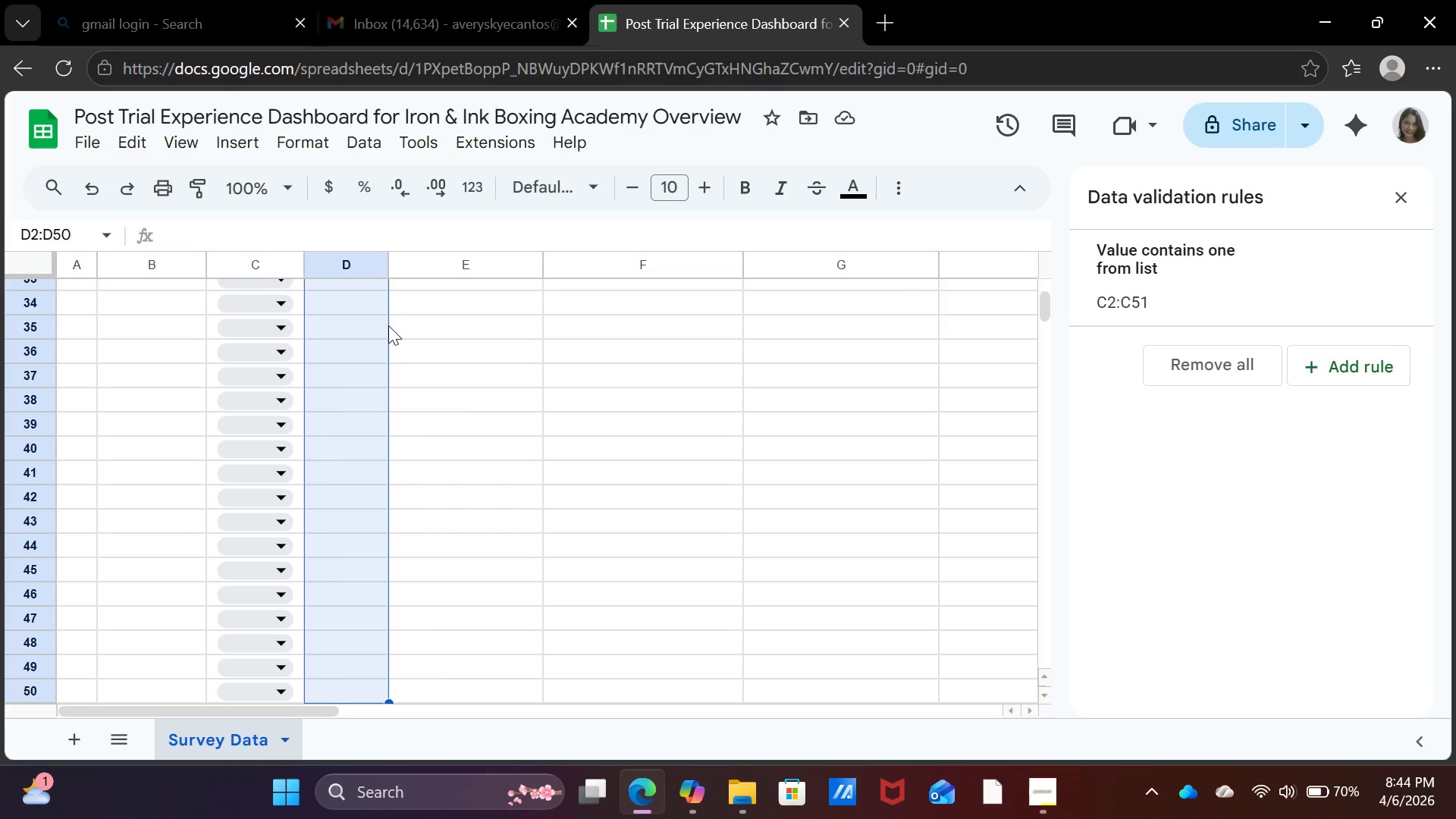 
key(Shift+ArrowDown)
 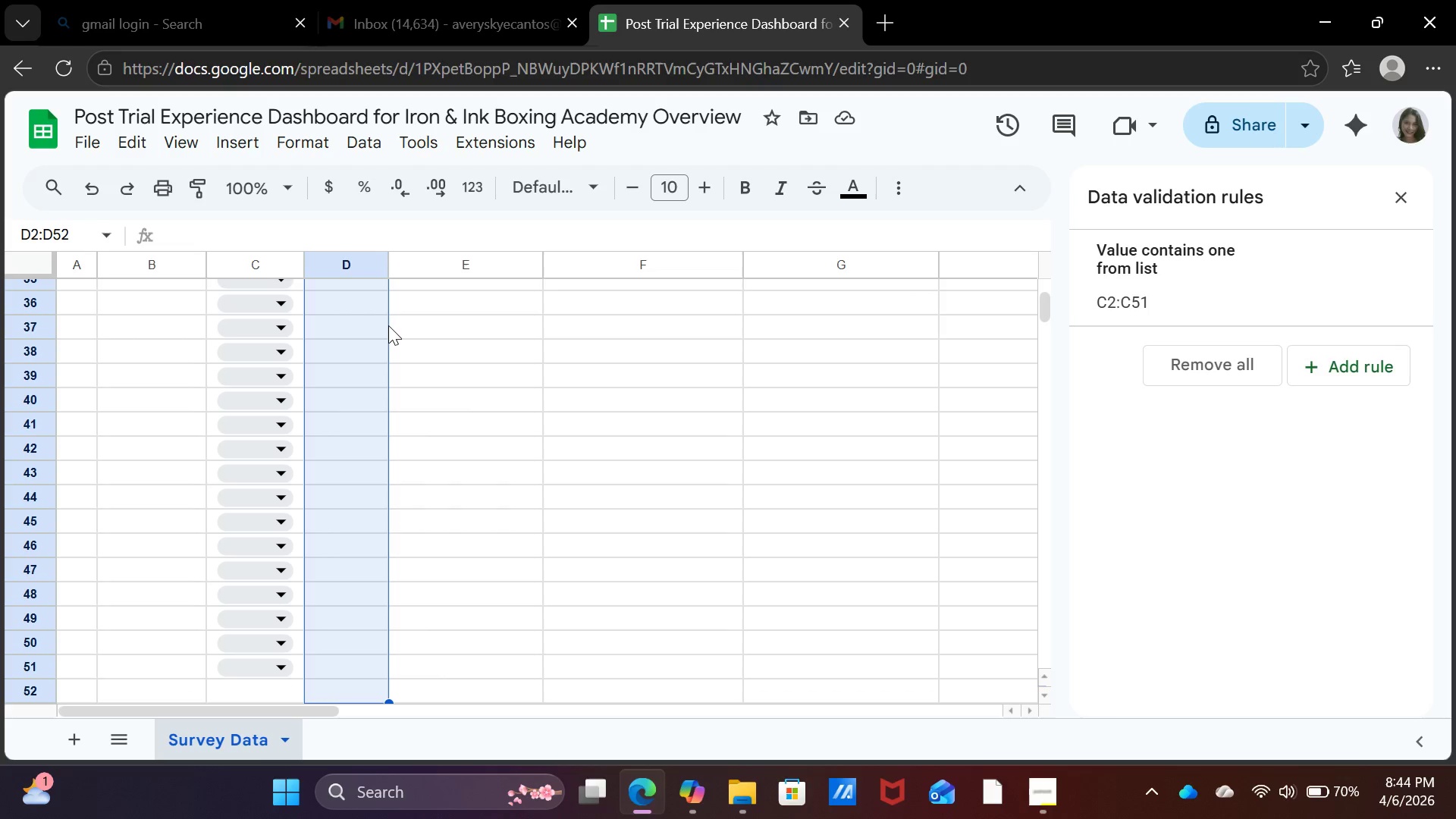 
key(Shift+ArrowDown)
 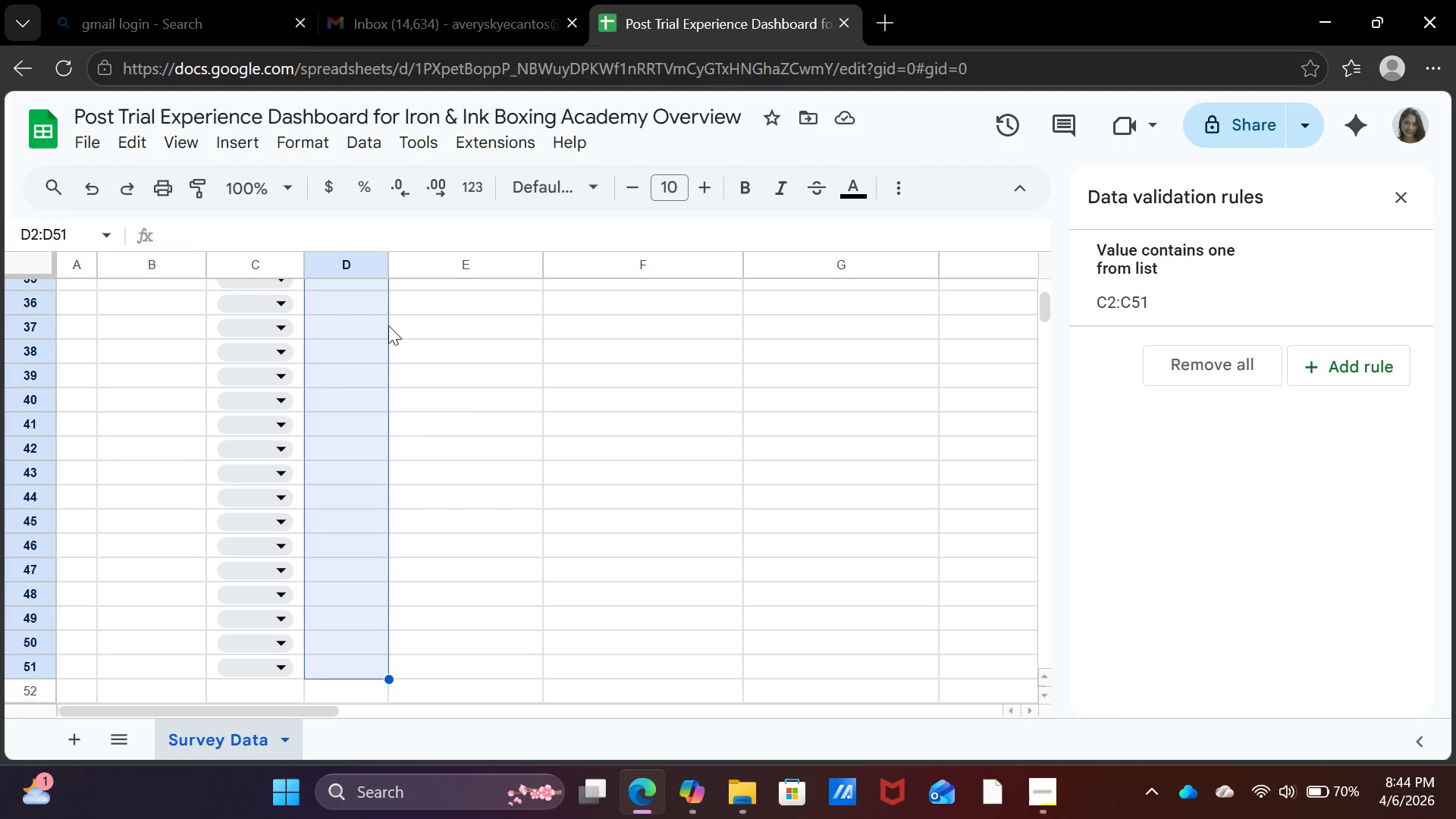 
key(Shift+ArrowUp)
 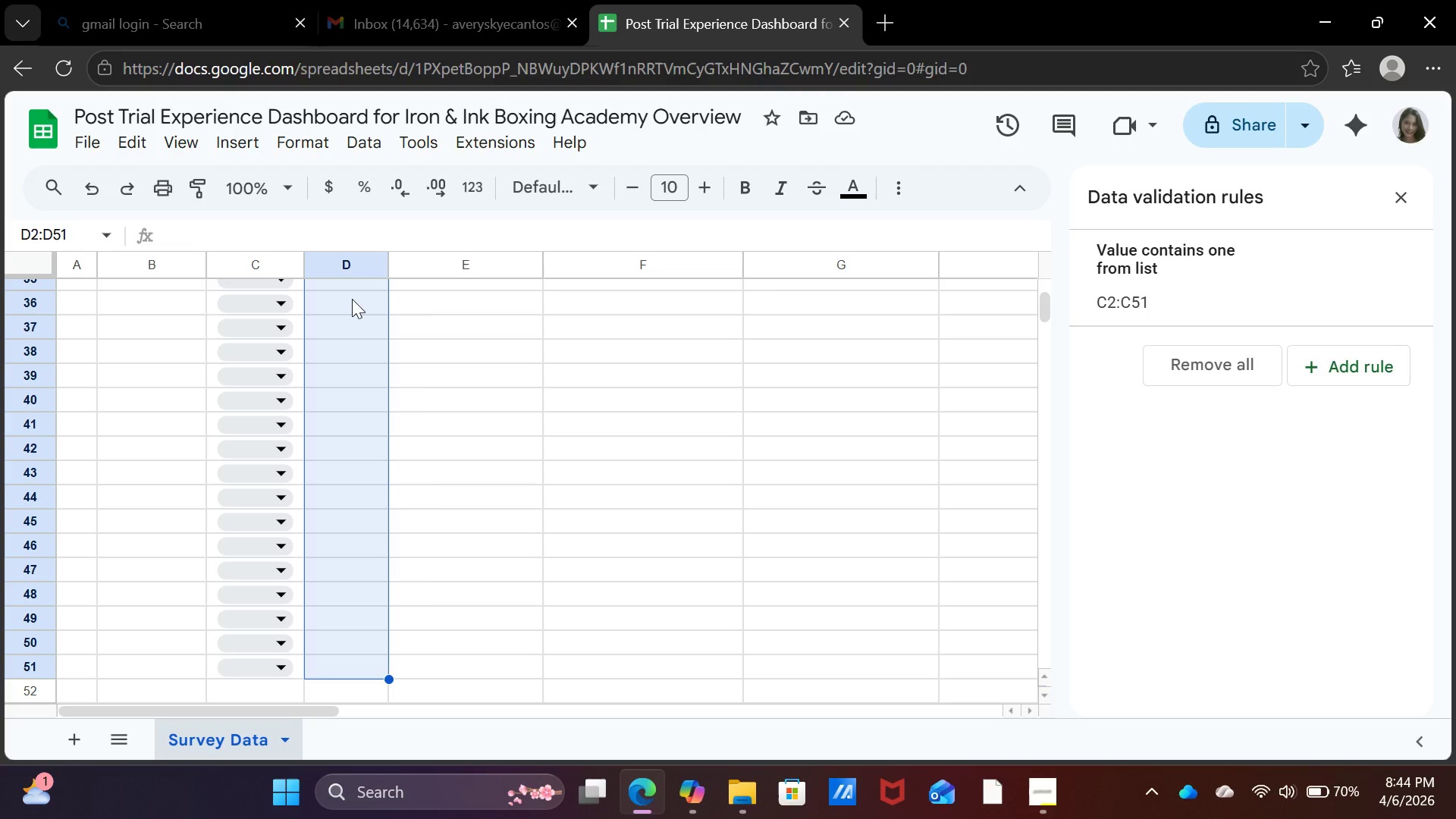 
right_click([352, 299])
 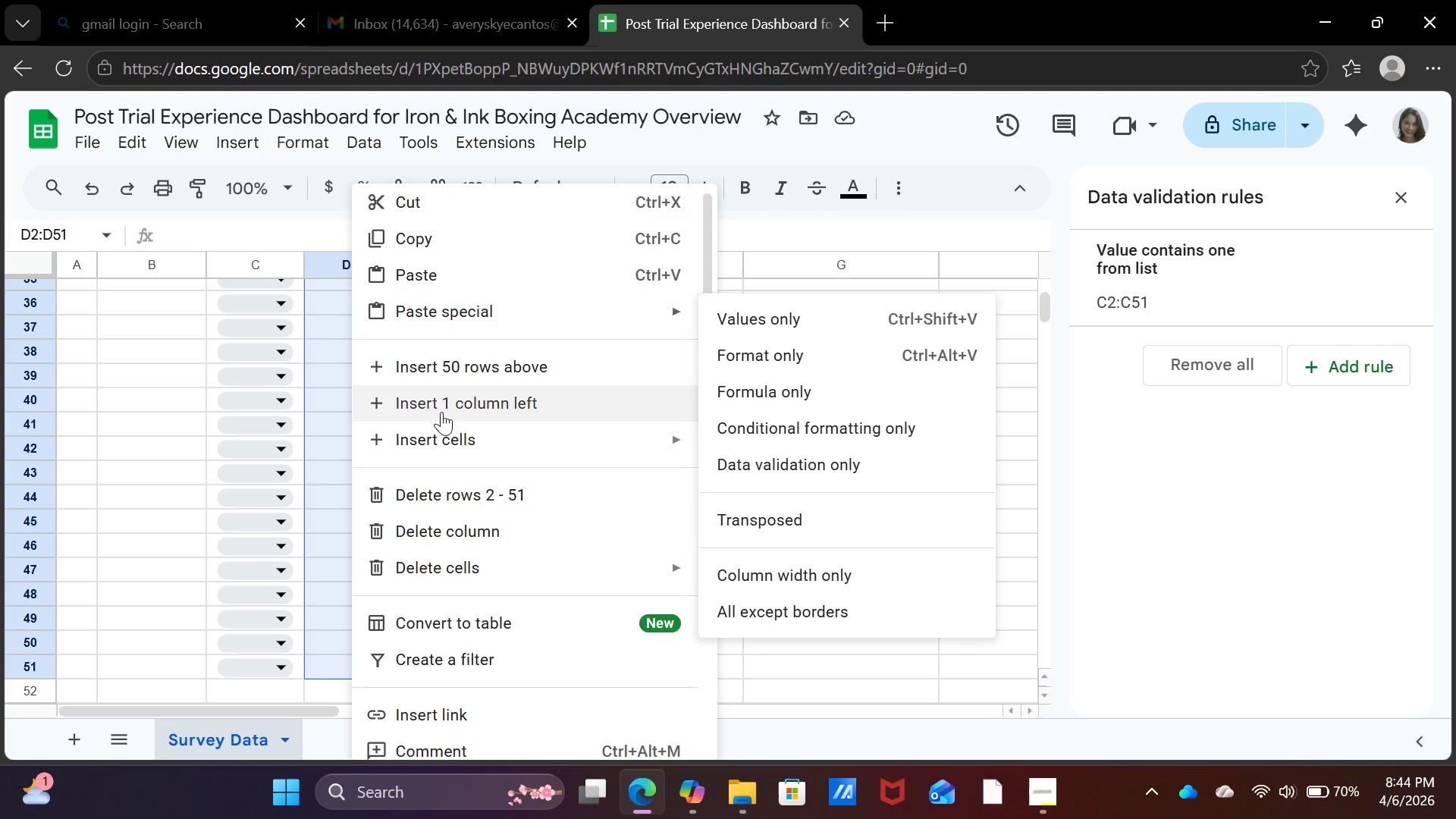 
scroll: coordinate [440, 410], scroll_direction: up, amount: 1.0
 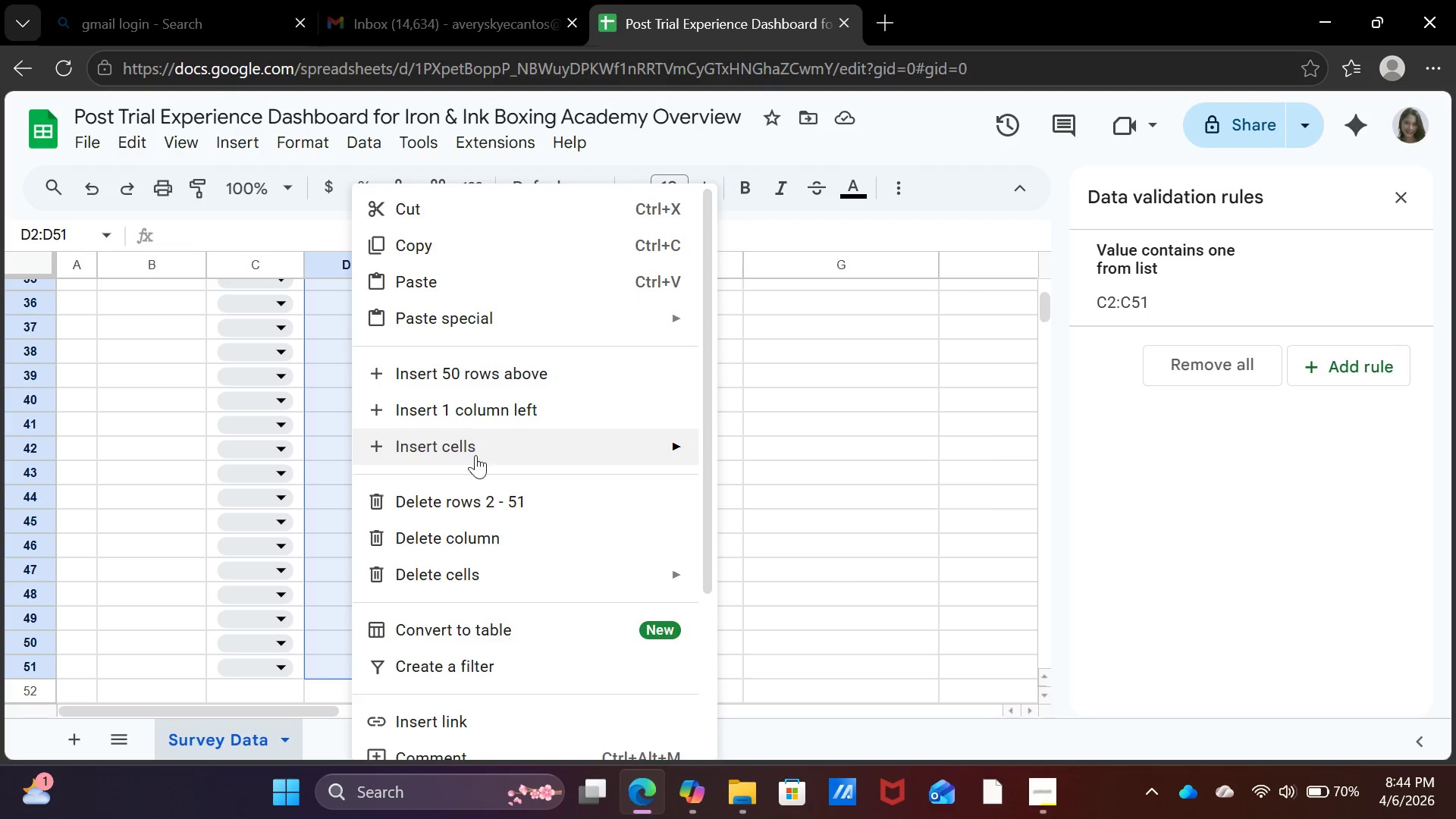 
scroll: coordinate [475, 511], scroll_direction: down, amount: 3.0
 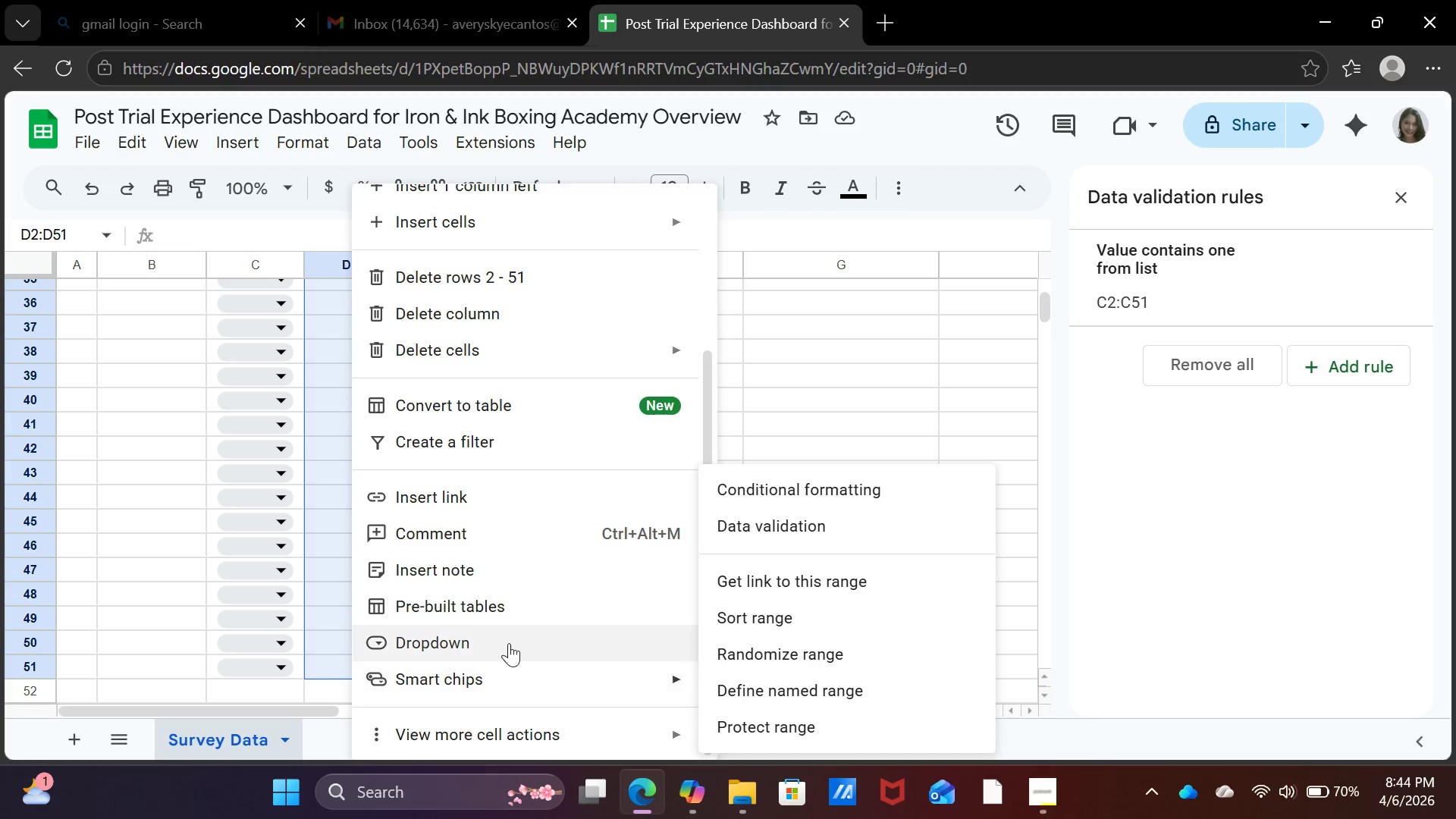 
left_click([509, 643])
 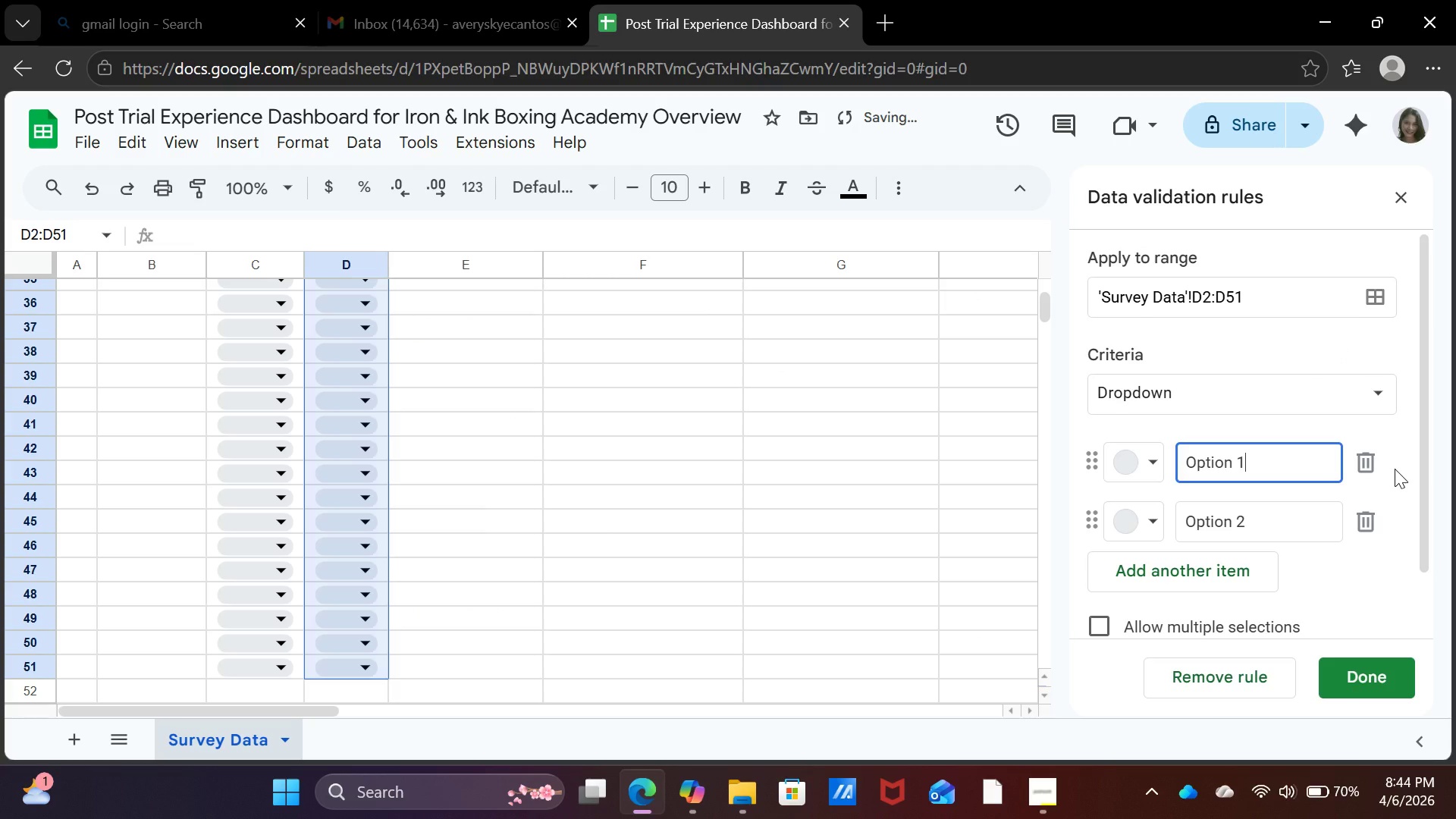 
key(Backspace)
 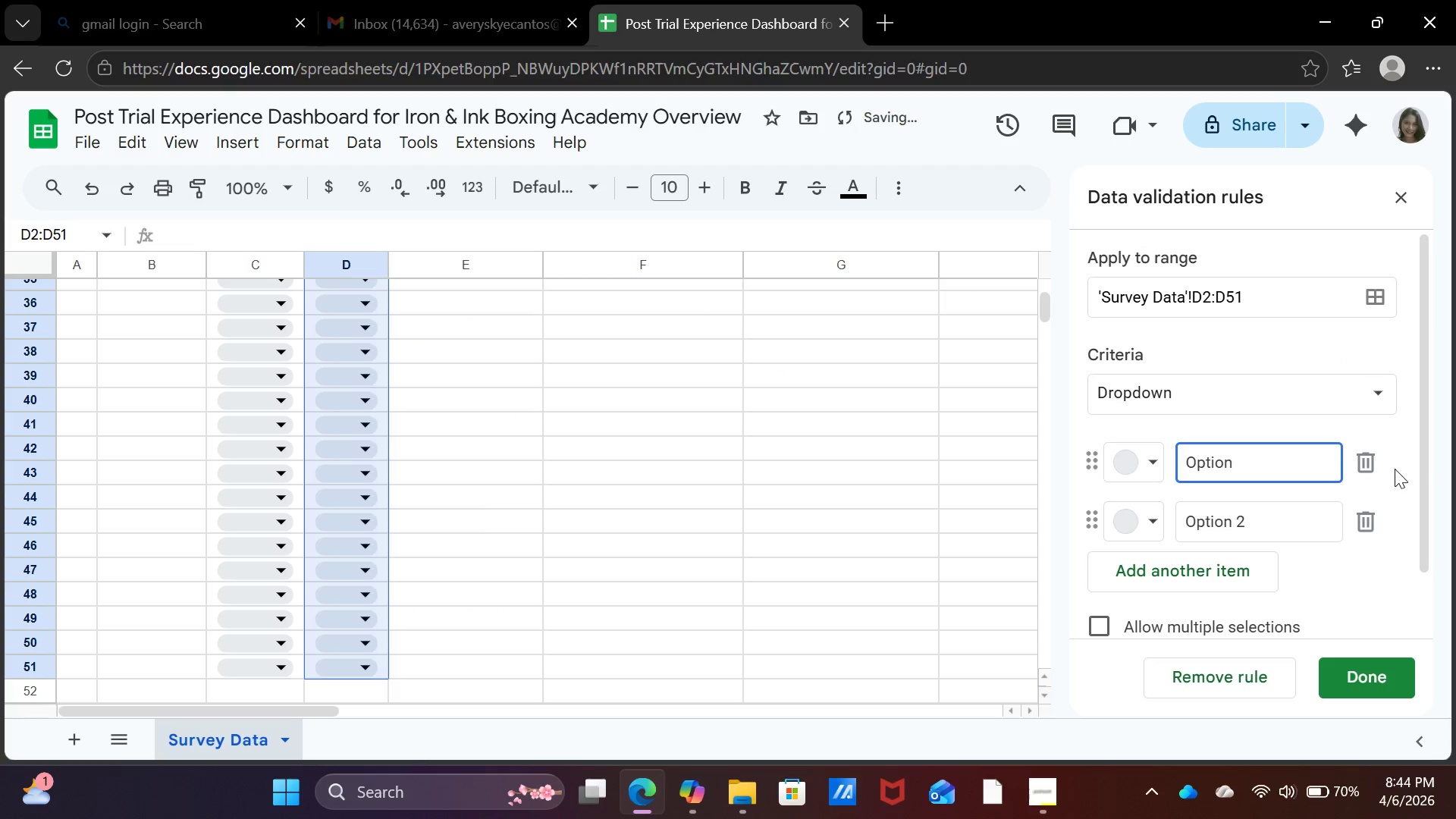 
key(Backspace)
 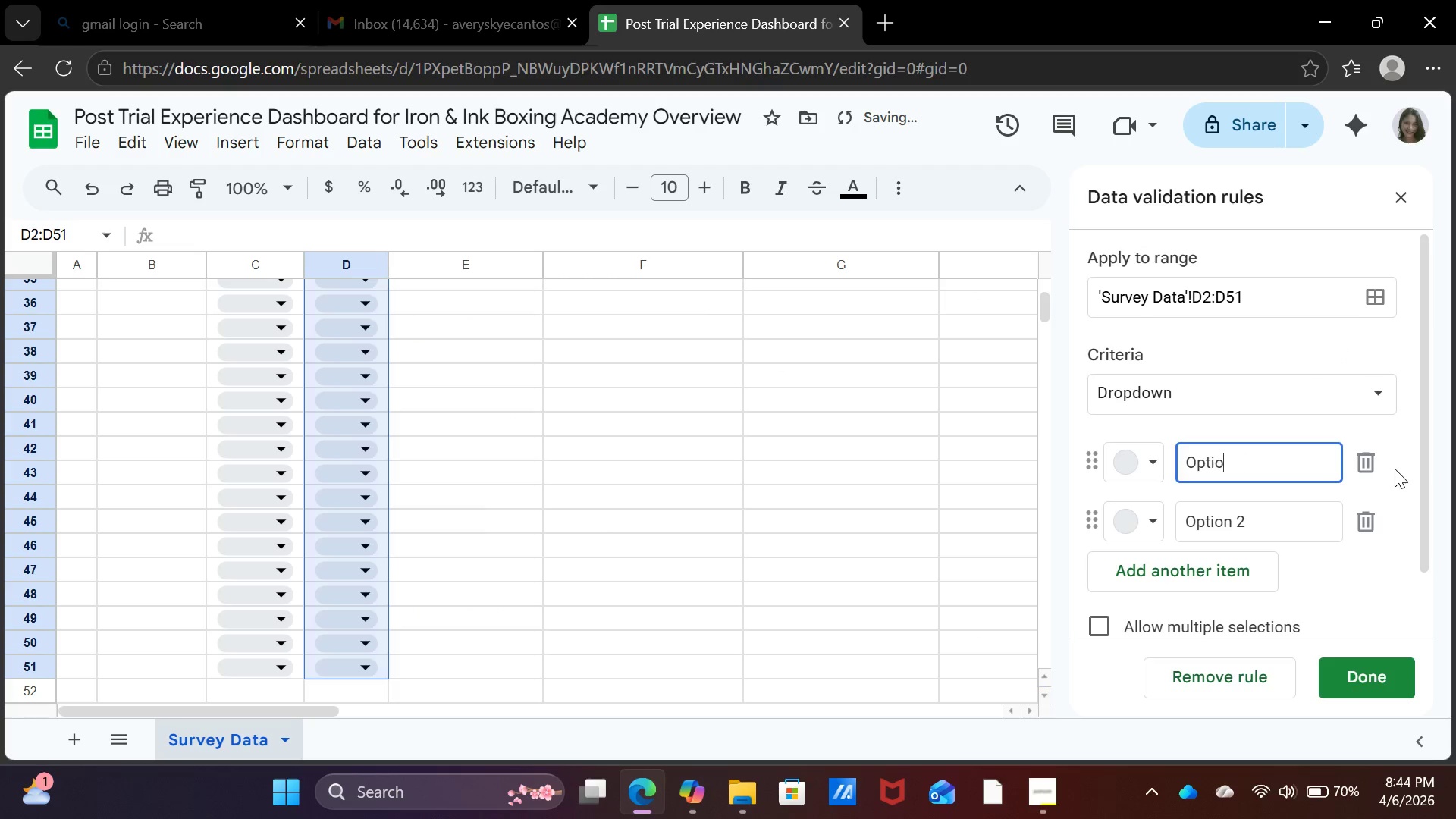 
key(Backspace)
 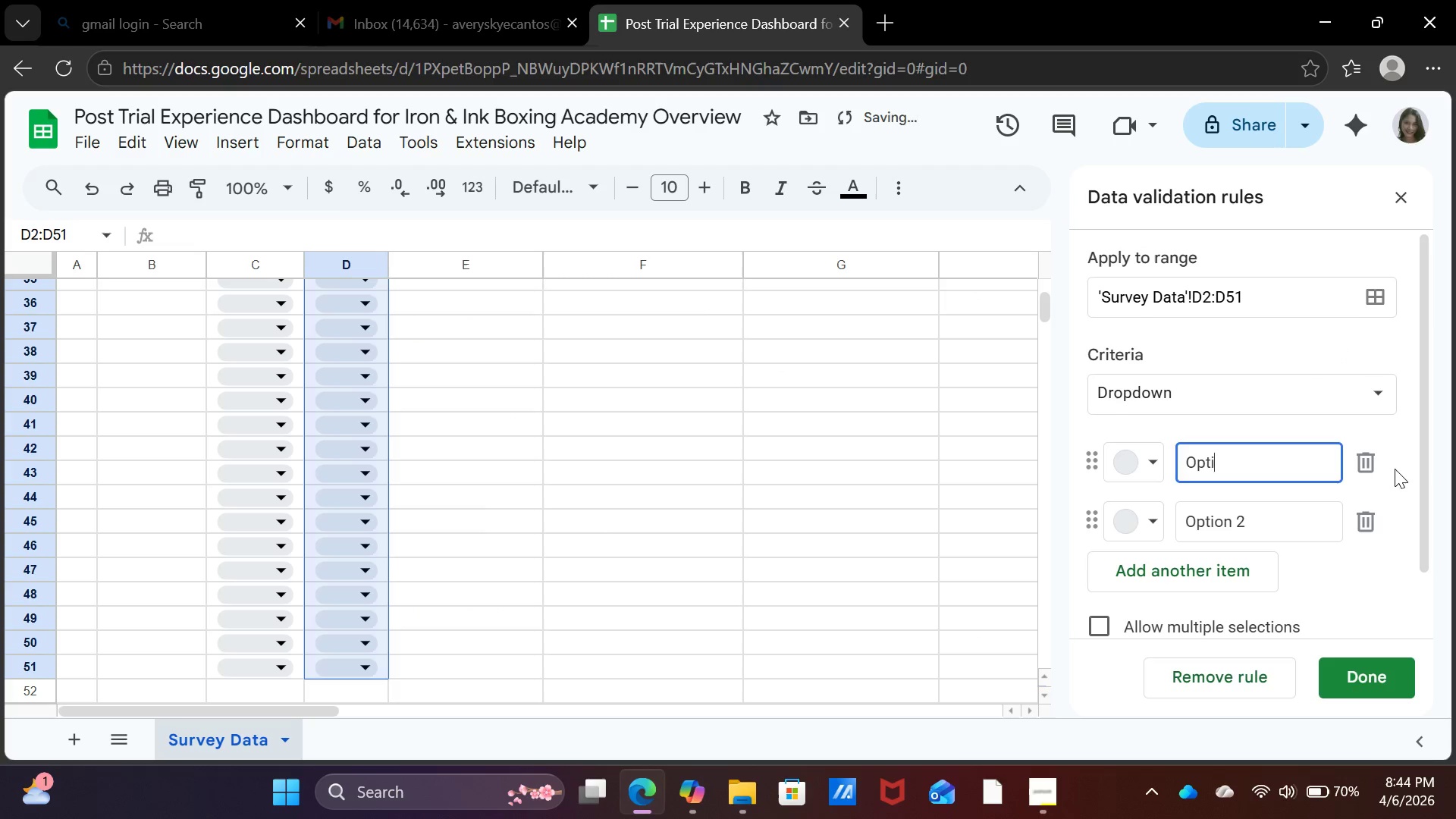 
key(Backspace)
 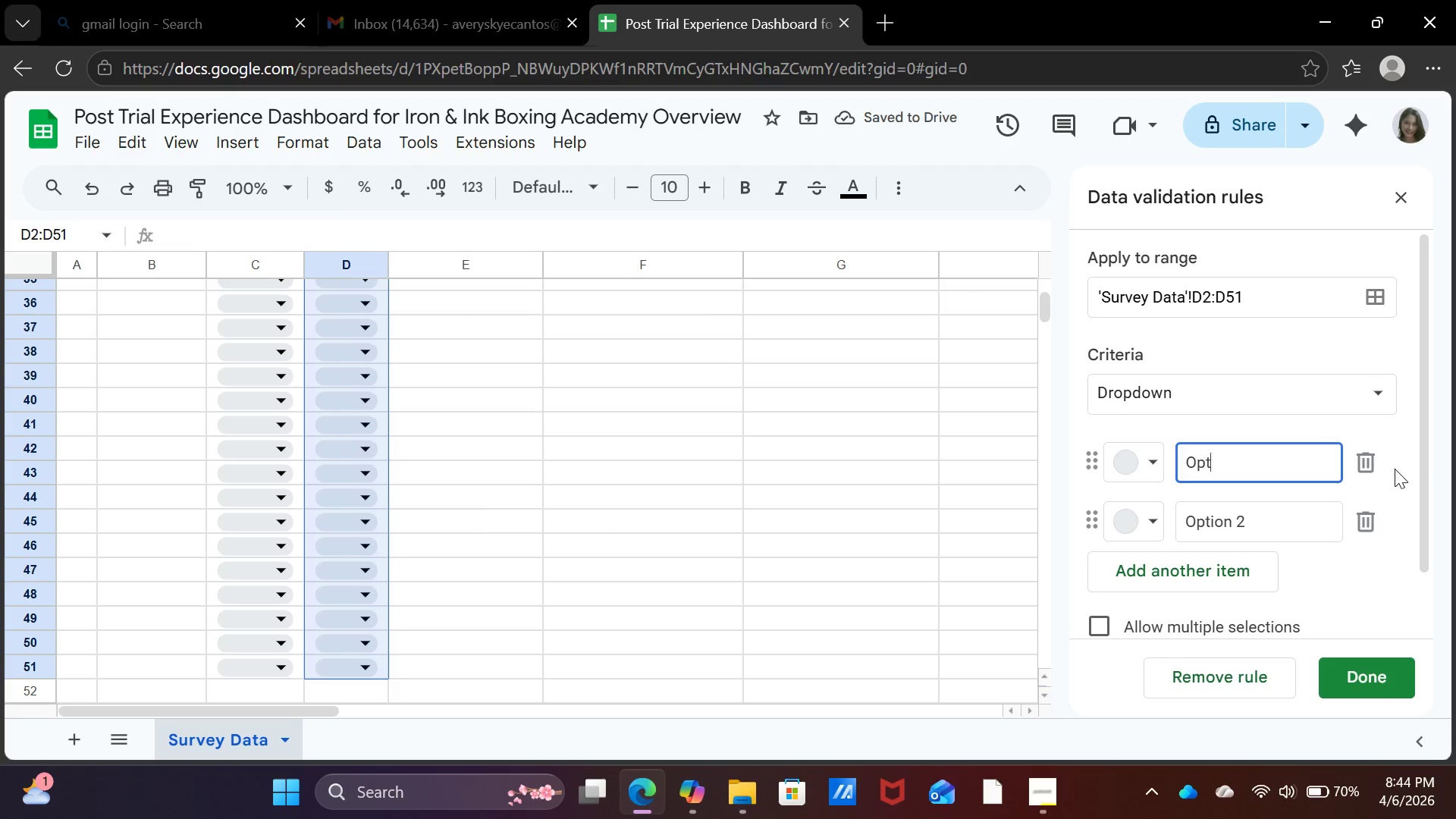 
key(Backspace)
 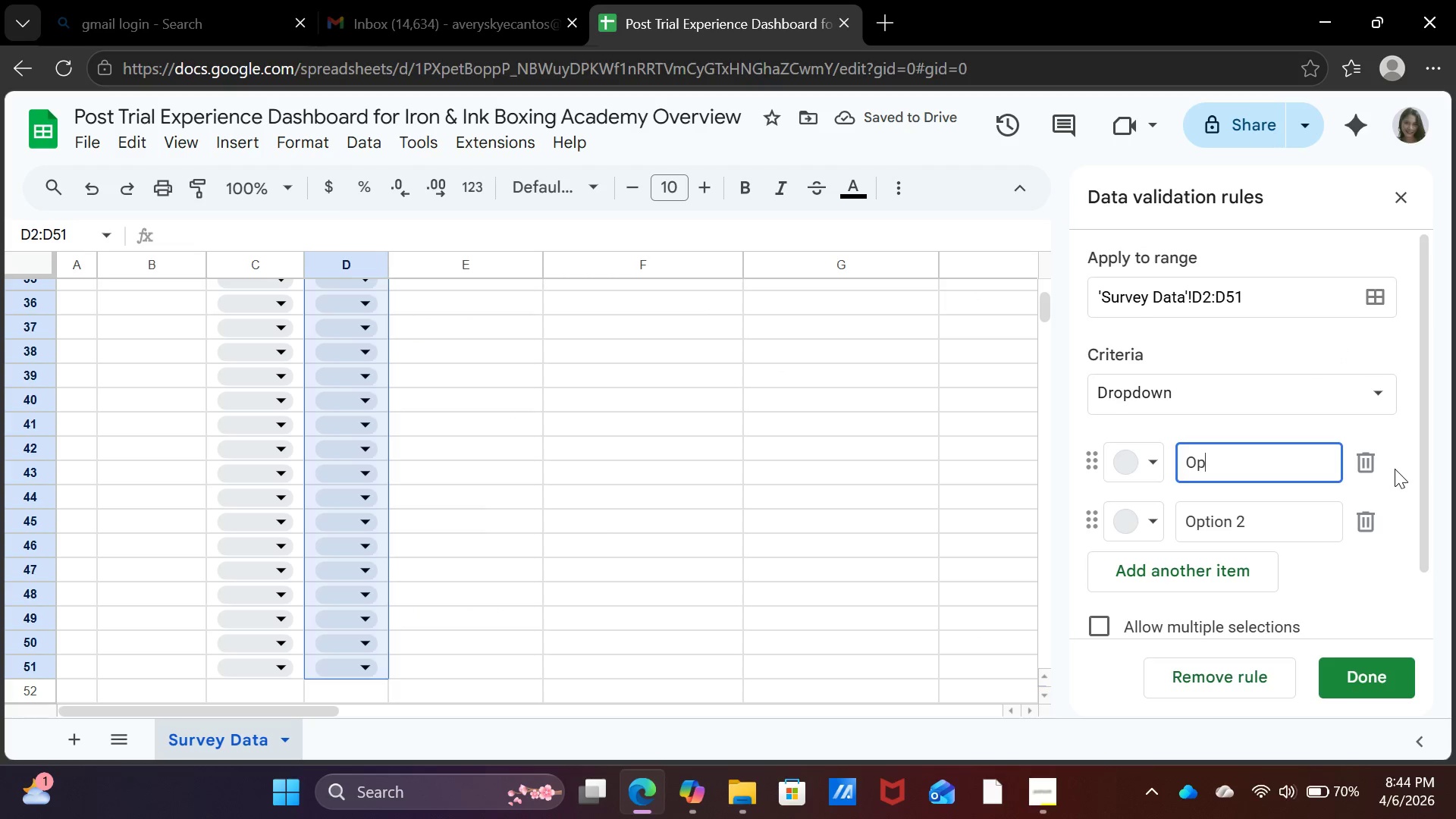 
key(Backspace)
 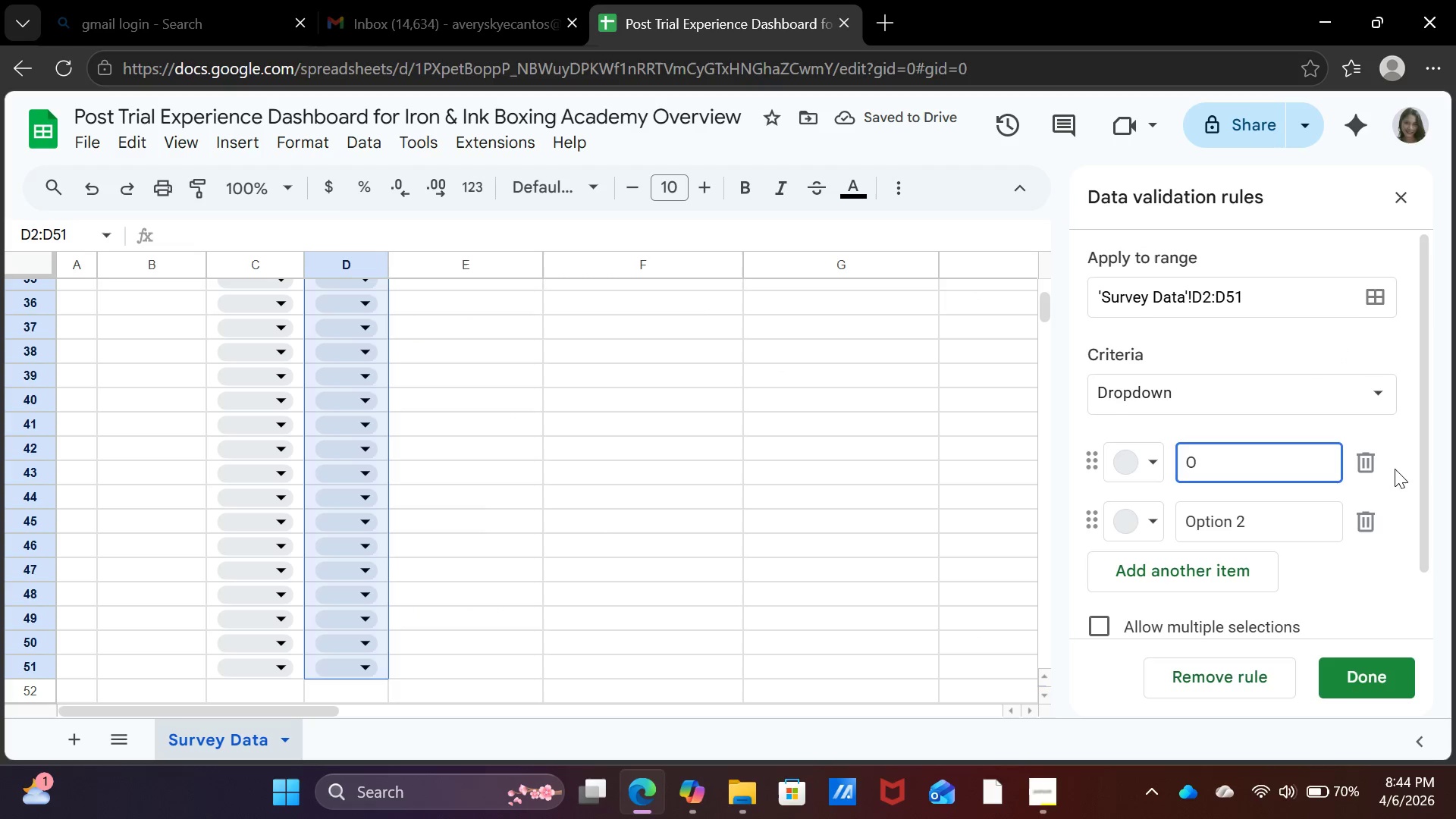 
key(Backspace)
 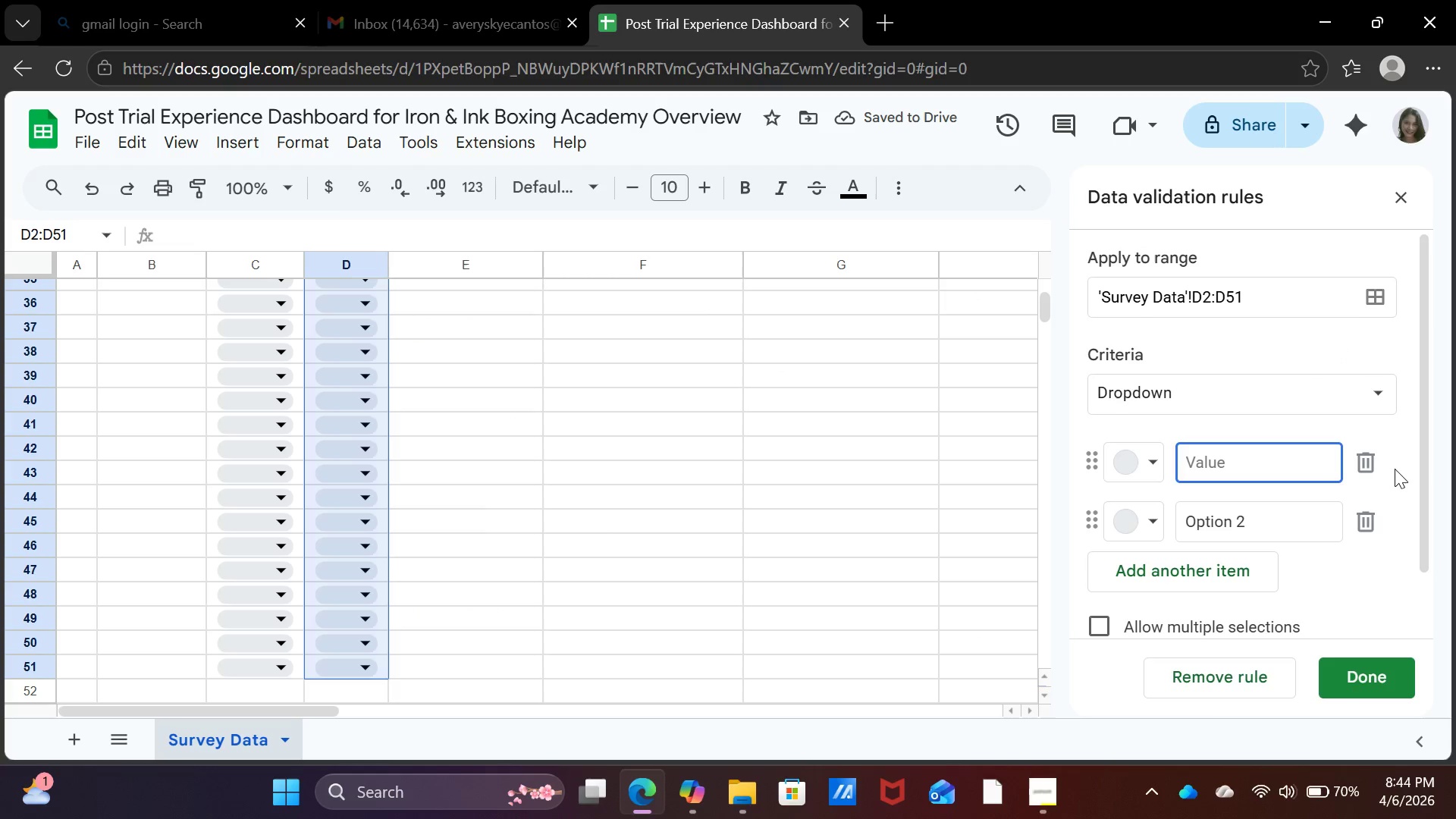 
key(Backspace)
 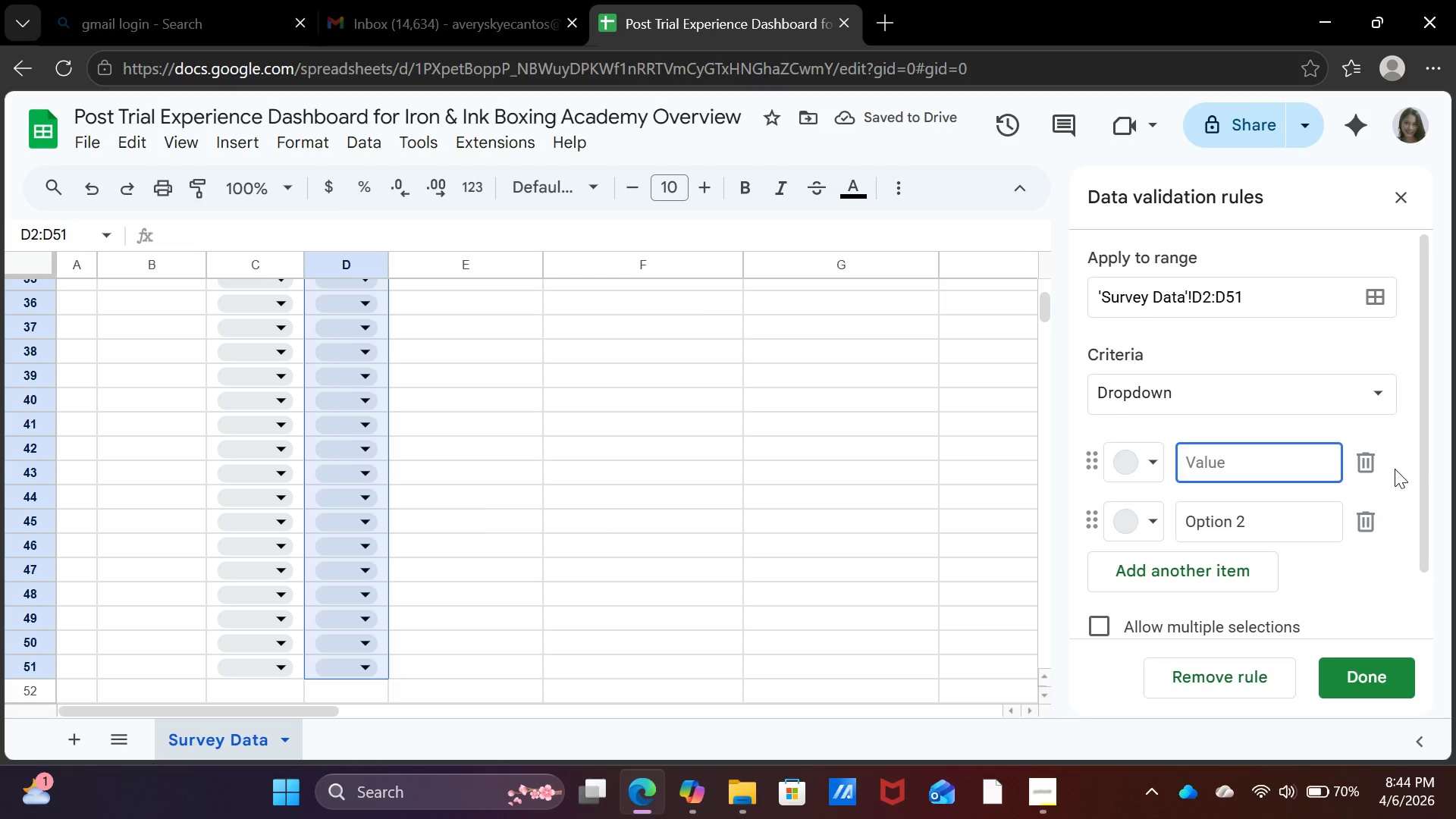 
key(Backspace)
 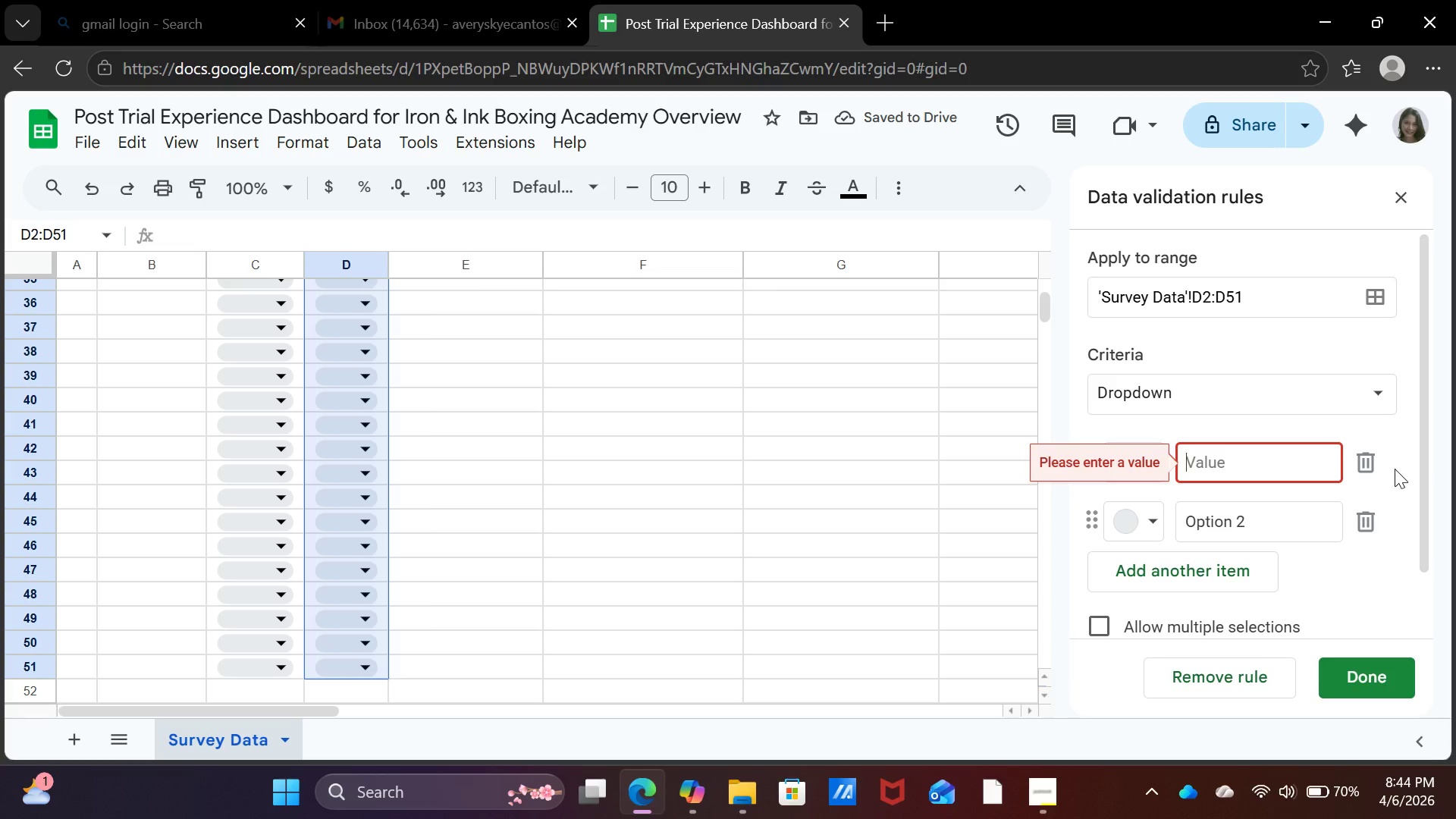 
type(Technuical)
key(Backspace)
key(Backspace)
key(Backspace)
key(Backspace)
key(Backspace)
type(icak)
key(Backspace)
type(l Boxing)
 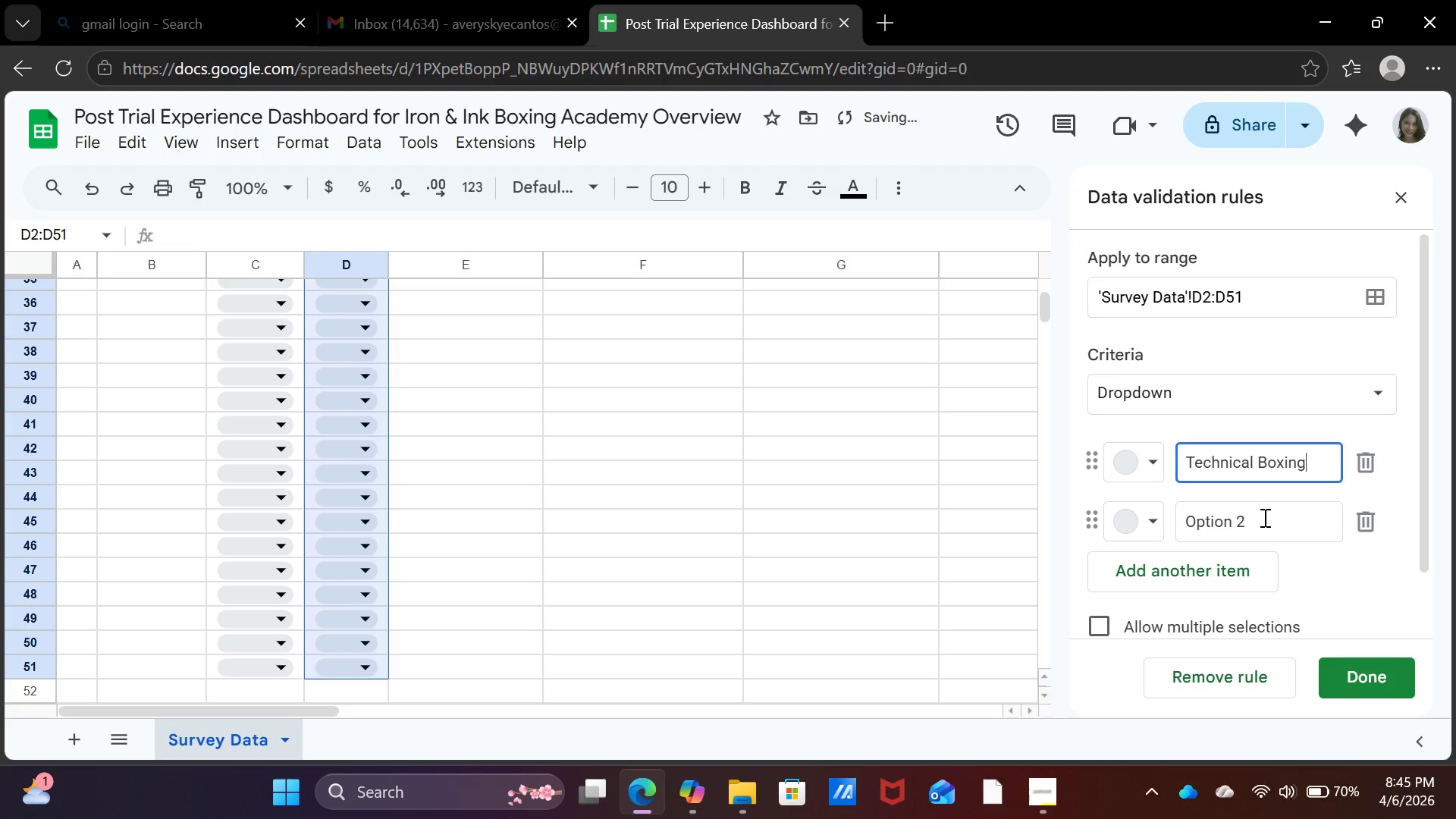 
left_click([1263, 520])
 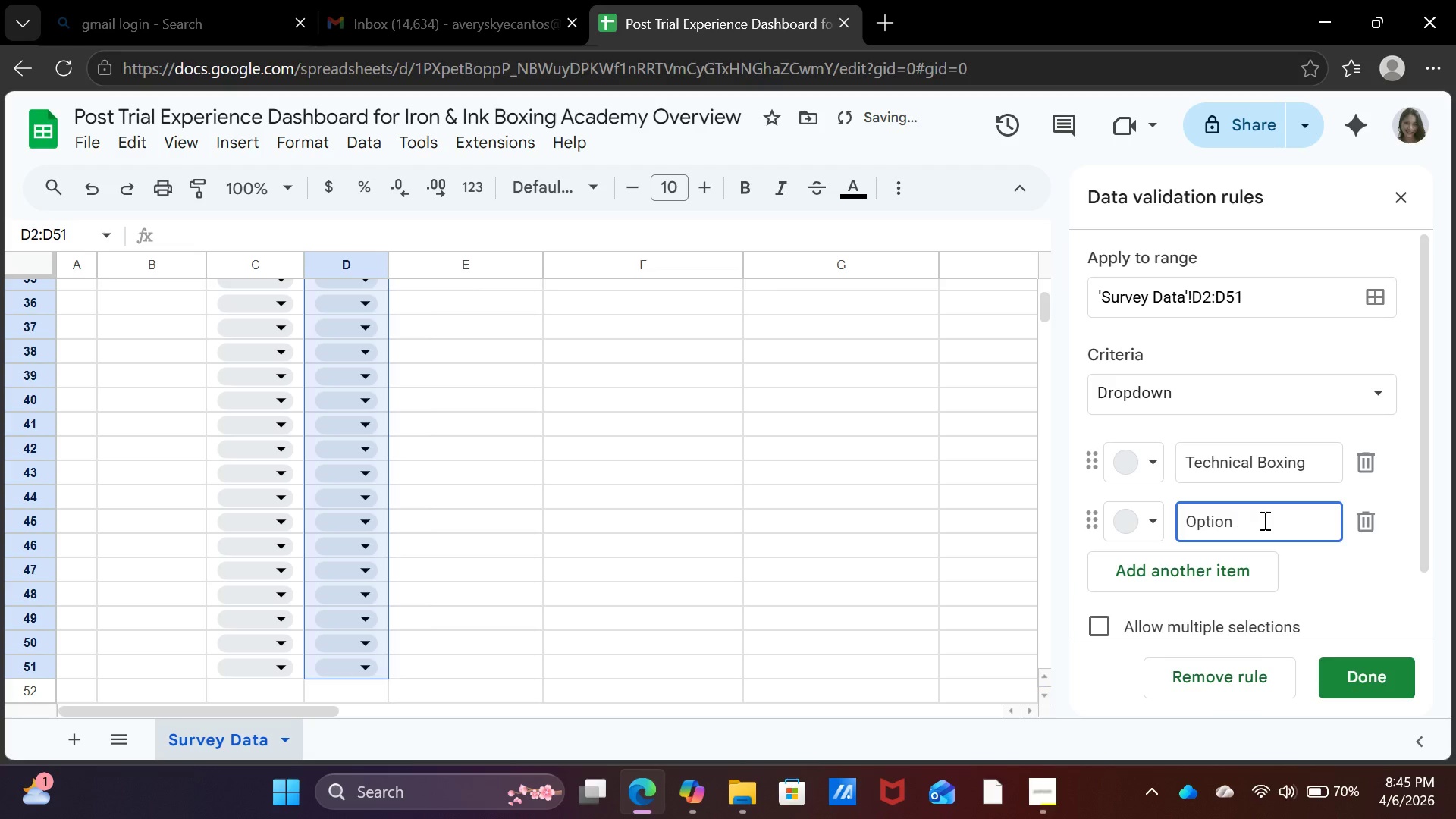 
key(Backspace)
 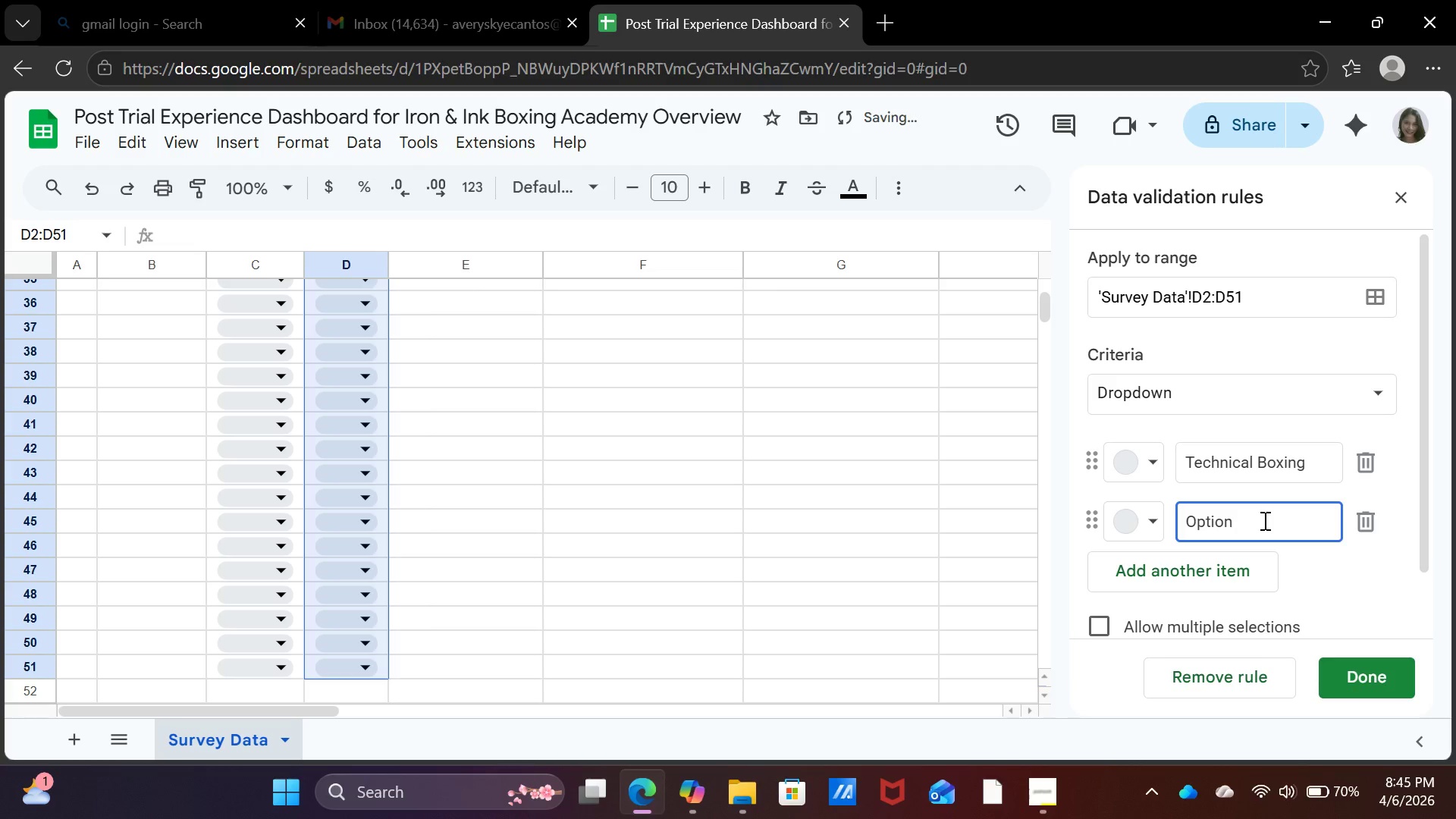 
key(Backspace)
 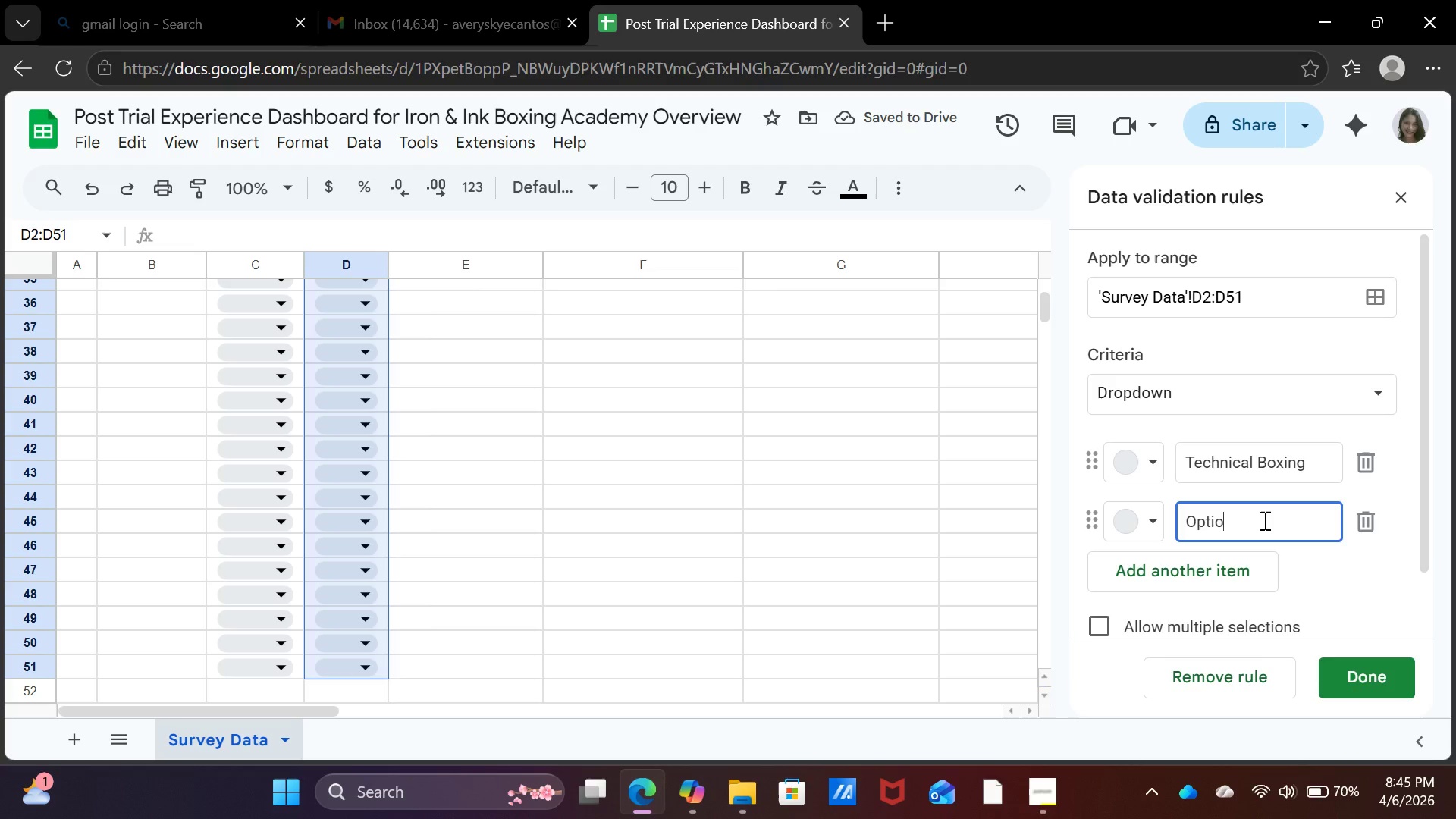 
key(Backspace)
 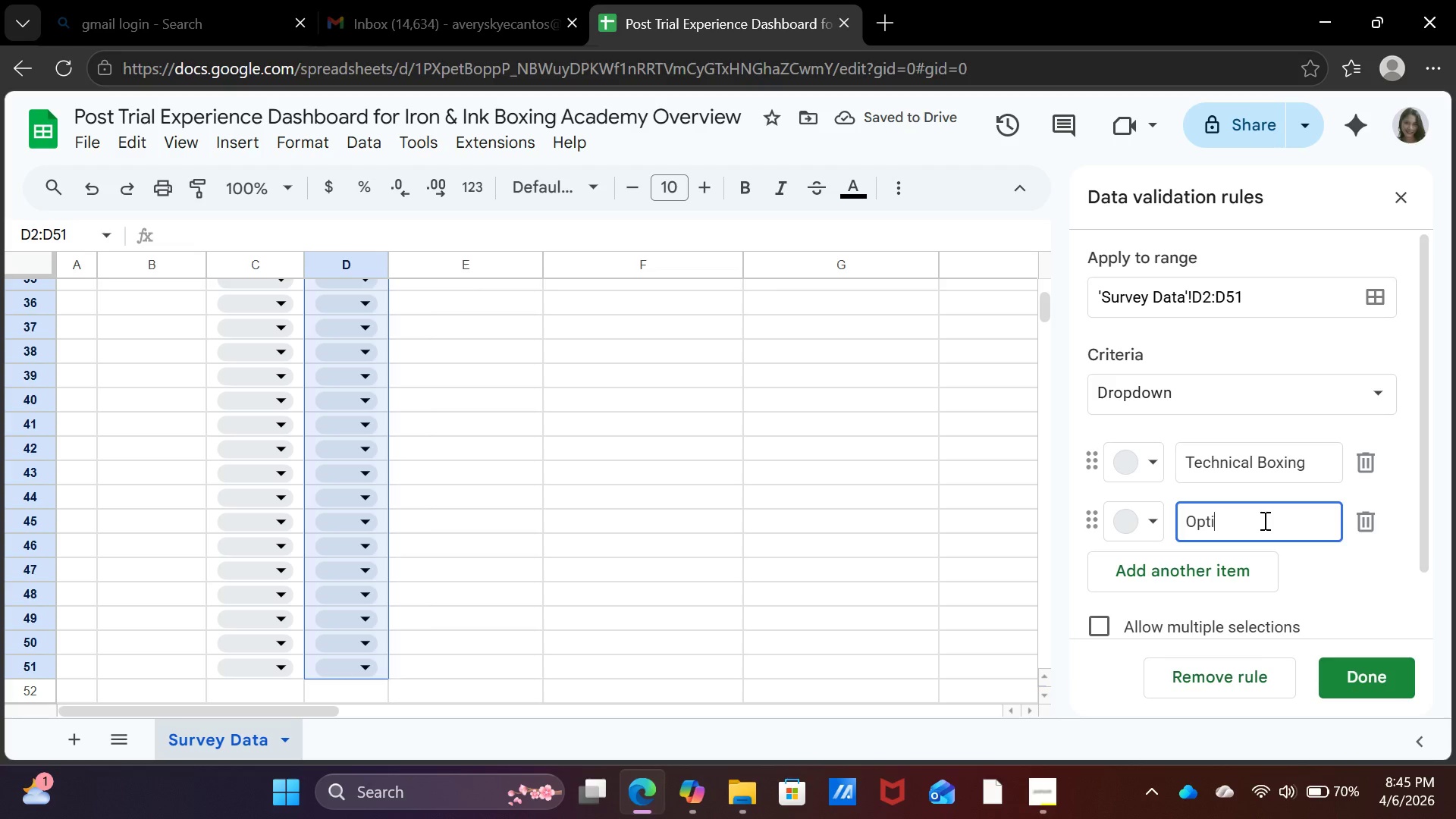 
key(Backspace)
 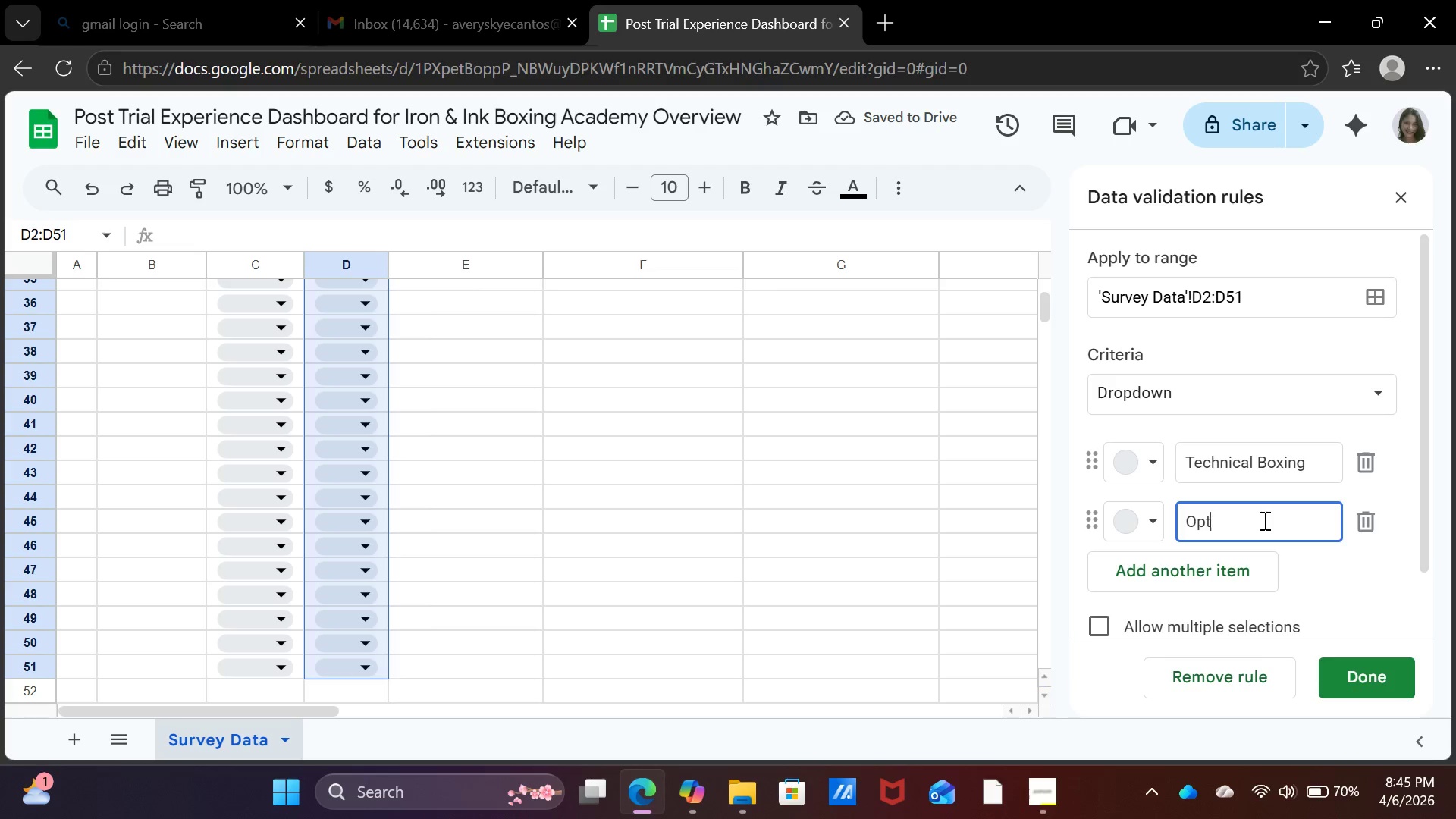 
key(Backspace)
 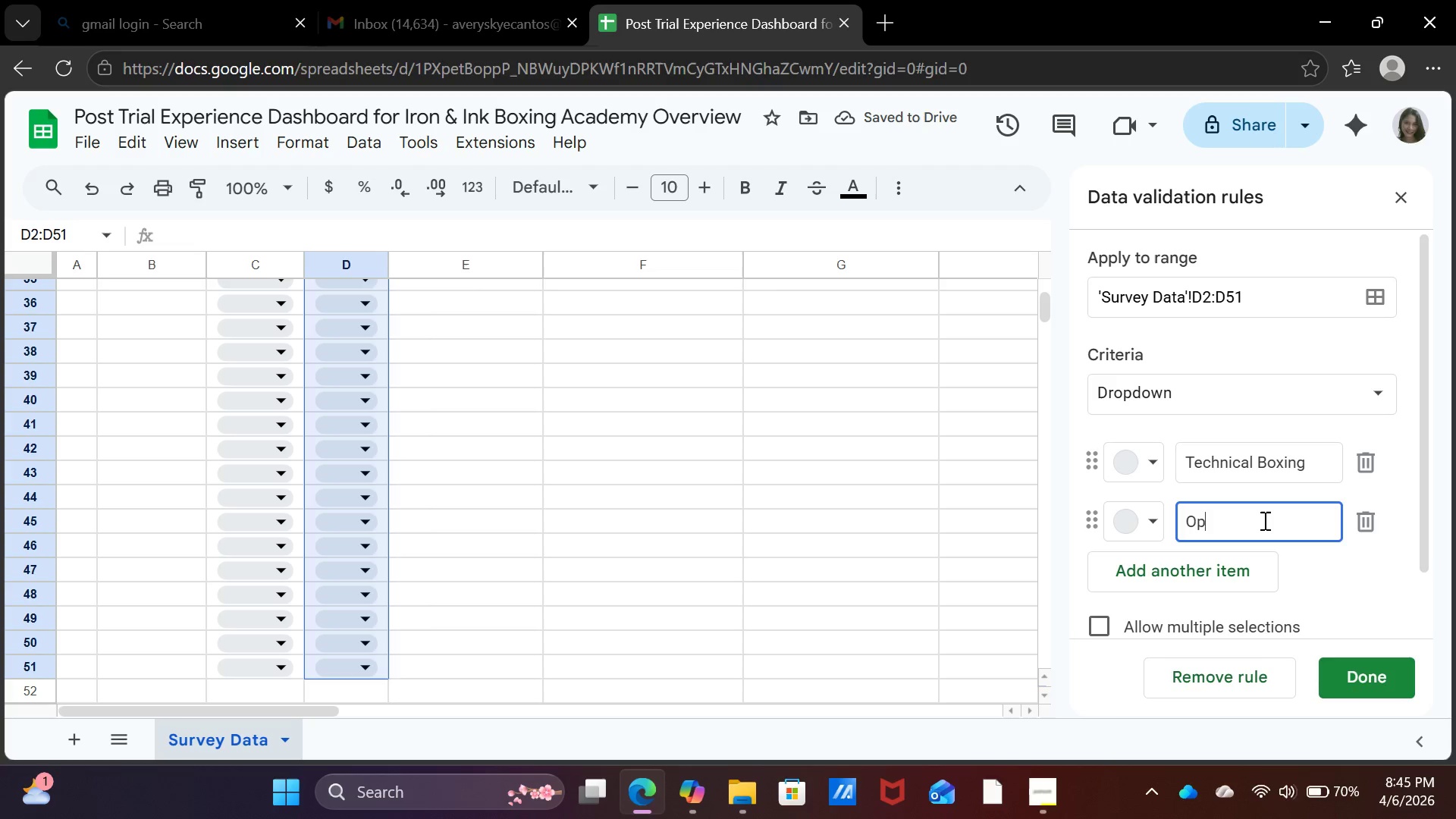 
key(Backspace)
 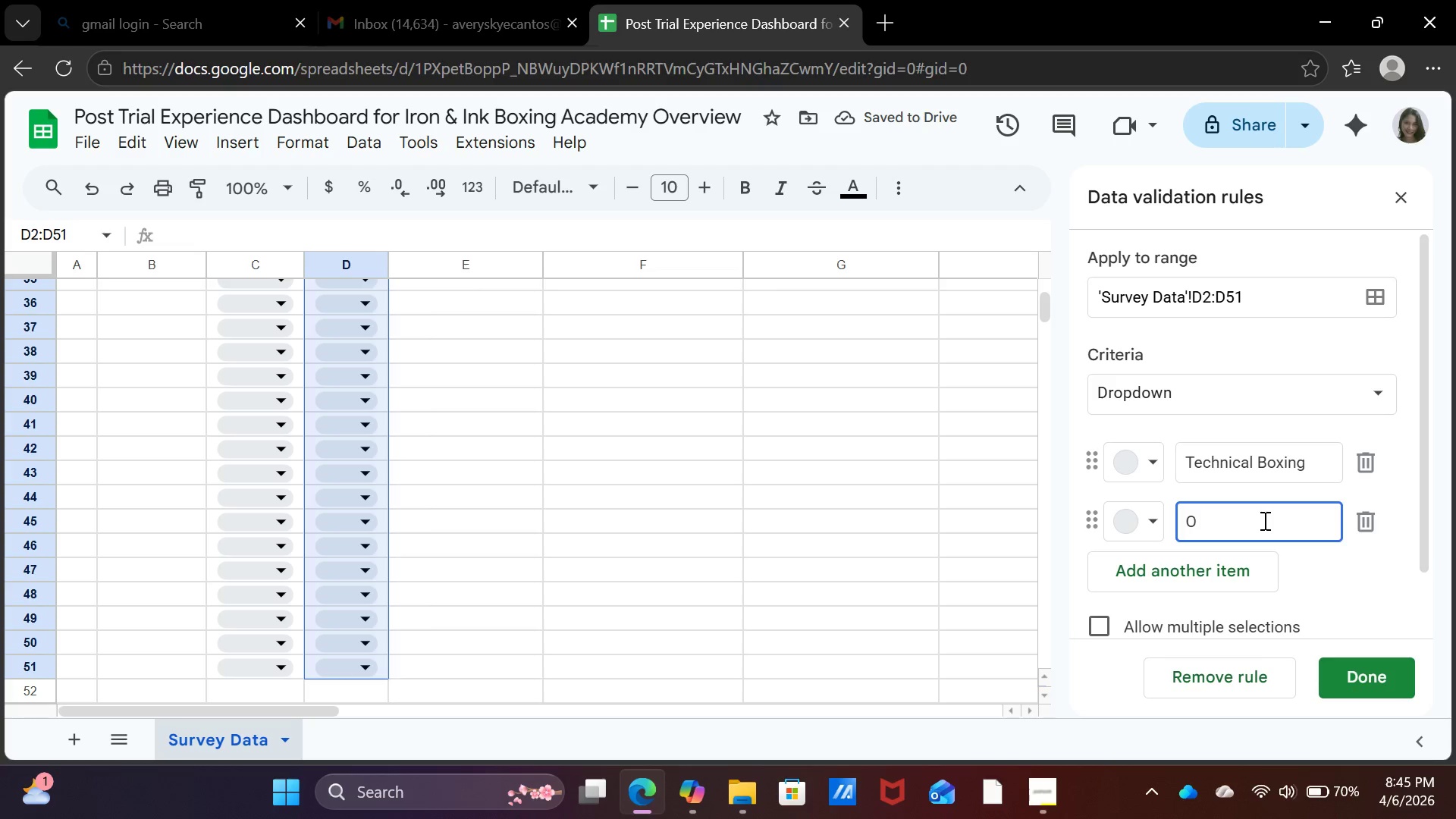 
key(Backspace)
 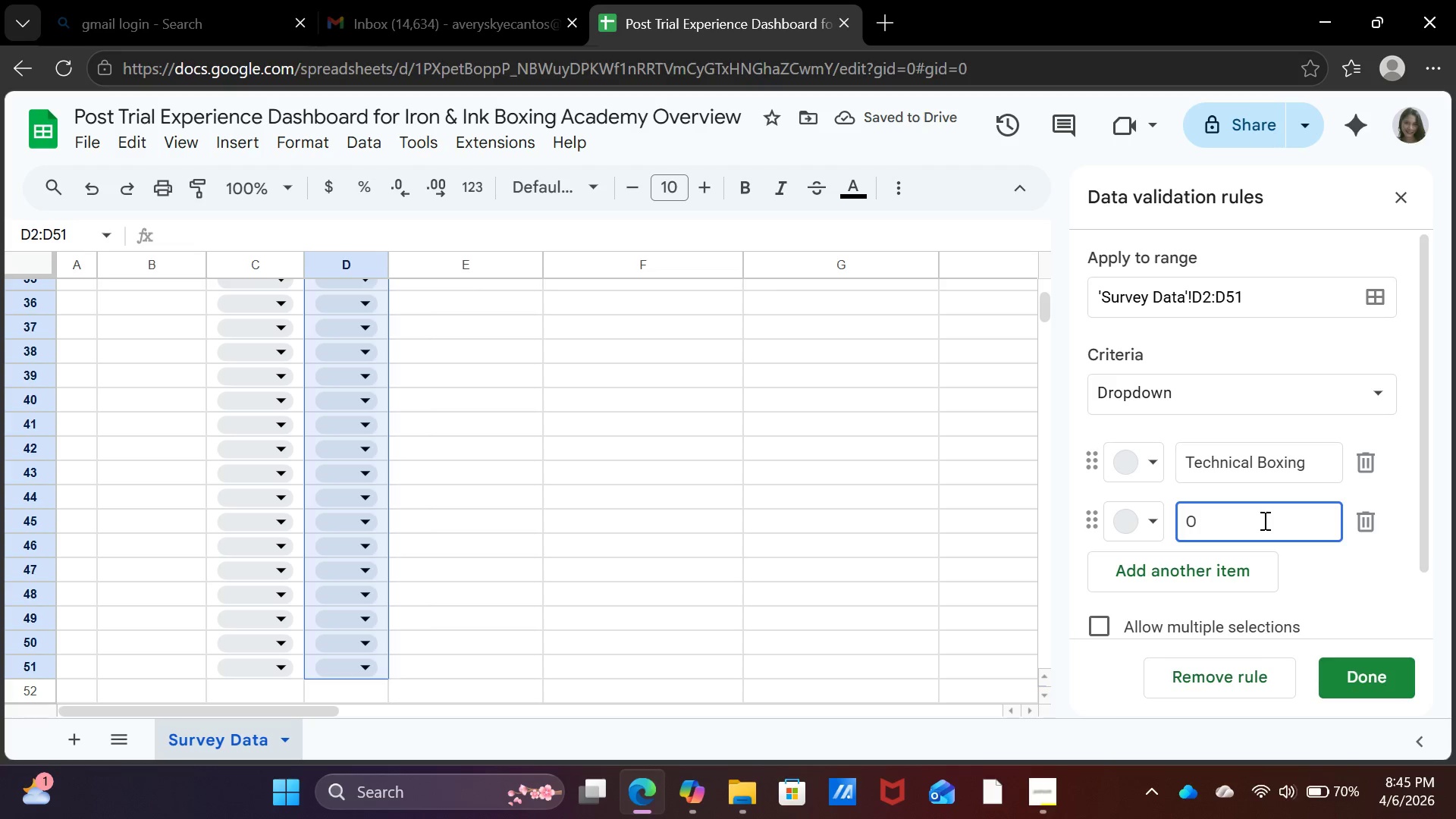 
key(Backspace)
 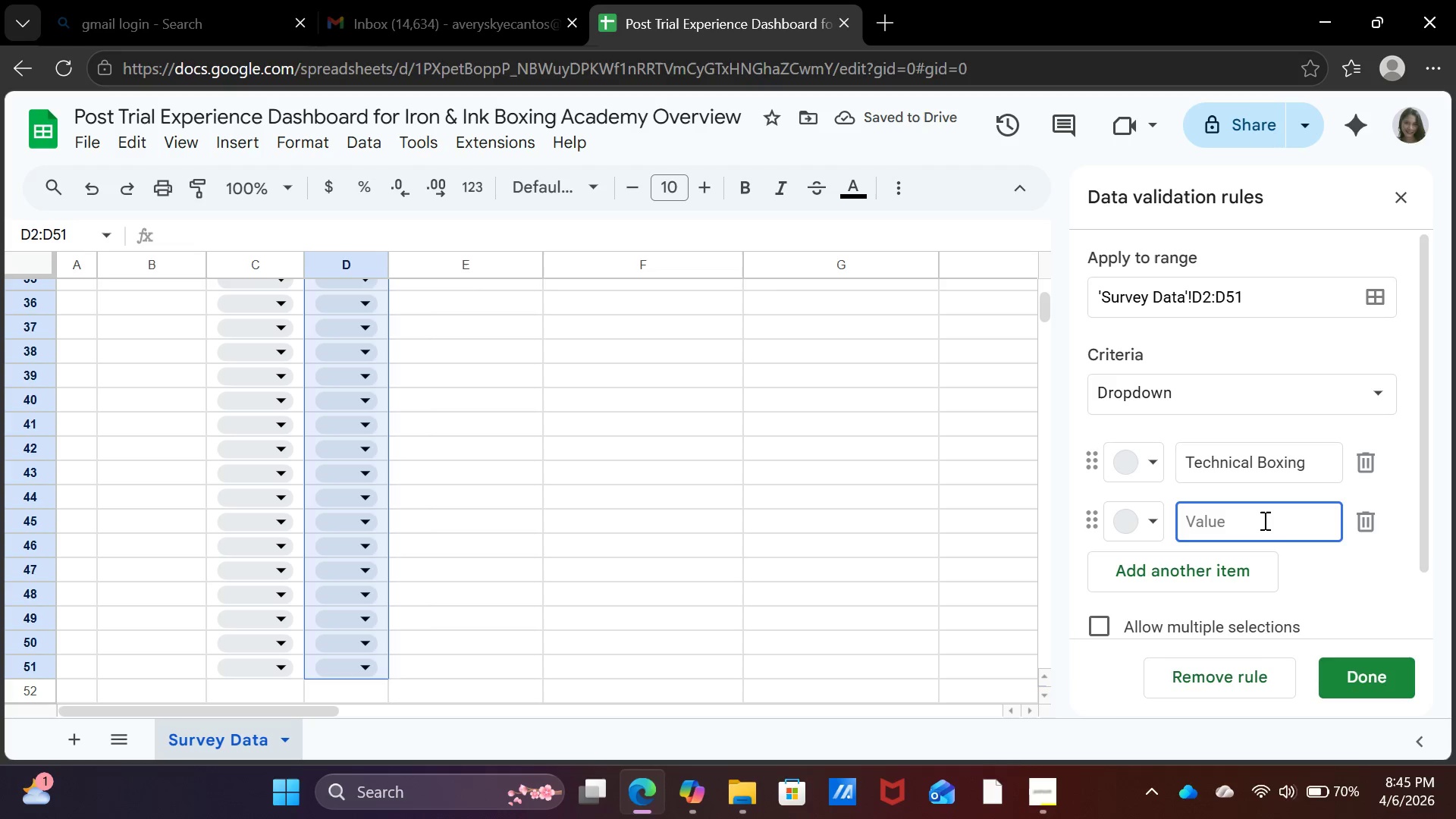 
key(Backspace)
 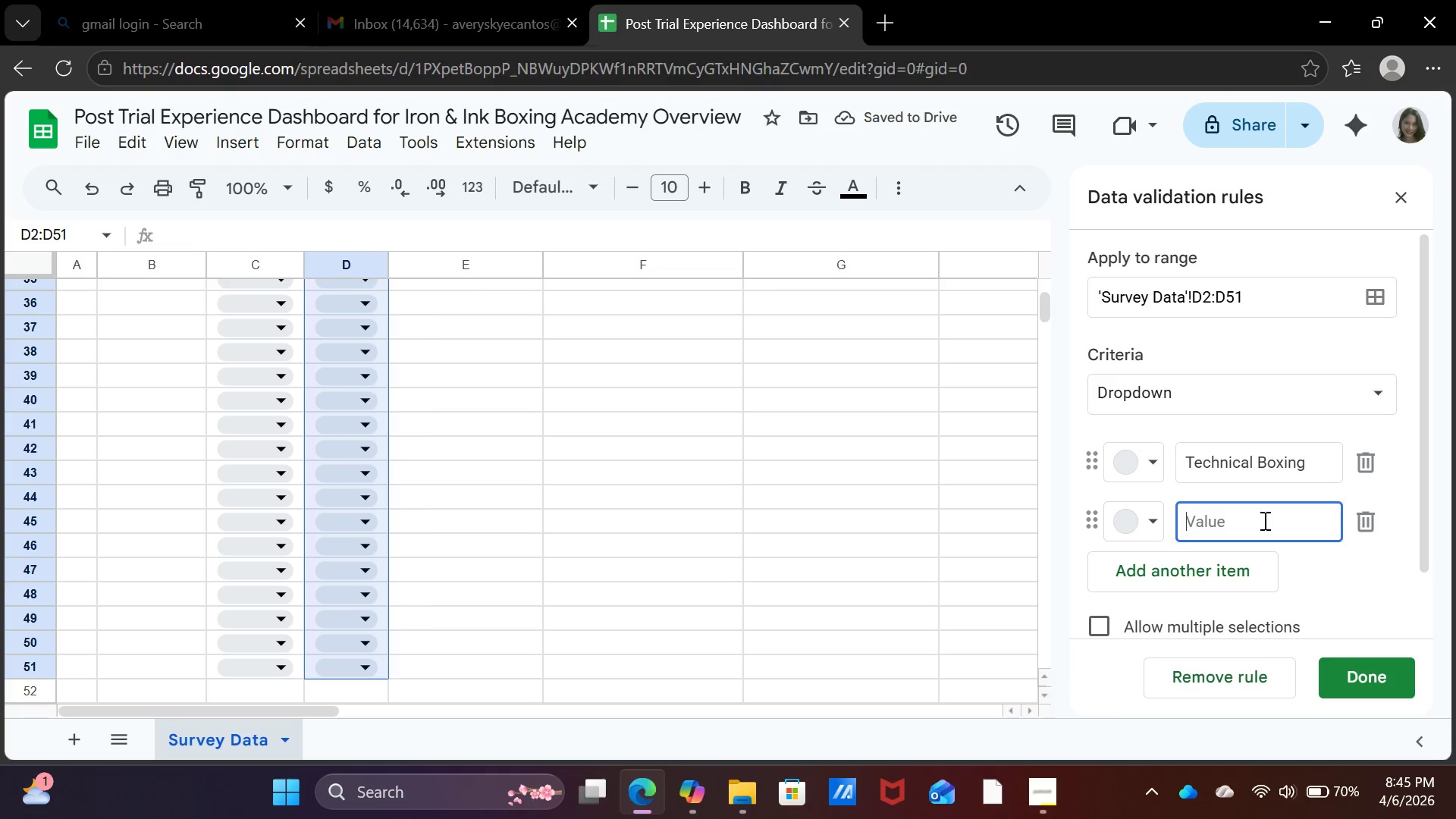 
key(Backspace)
 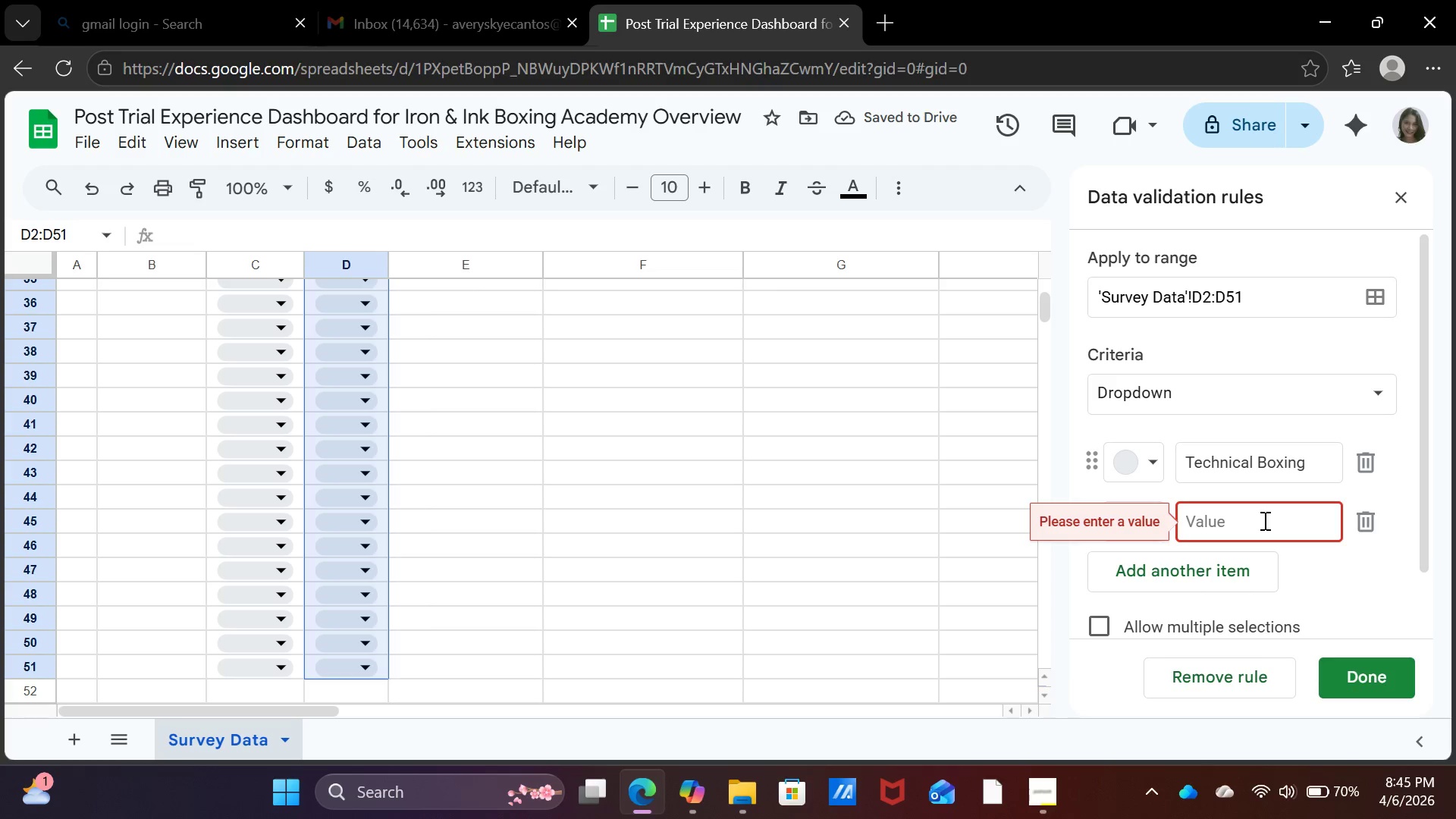 
type(Cardio Bag)
 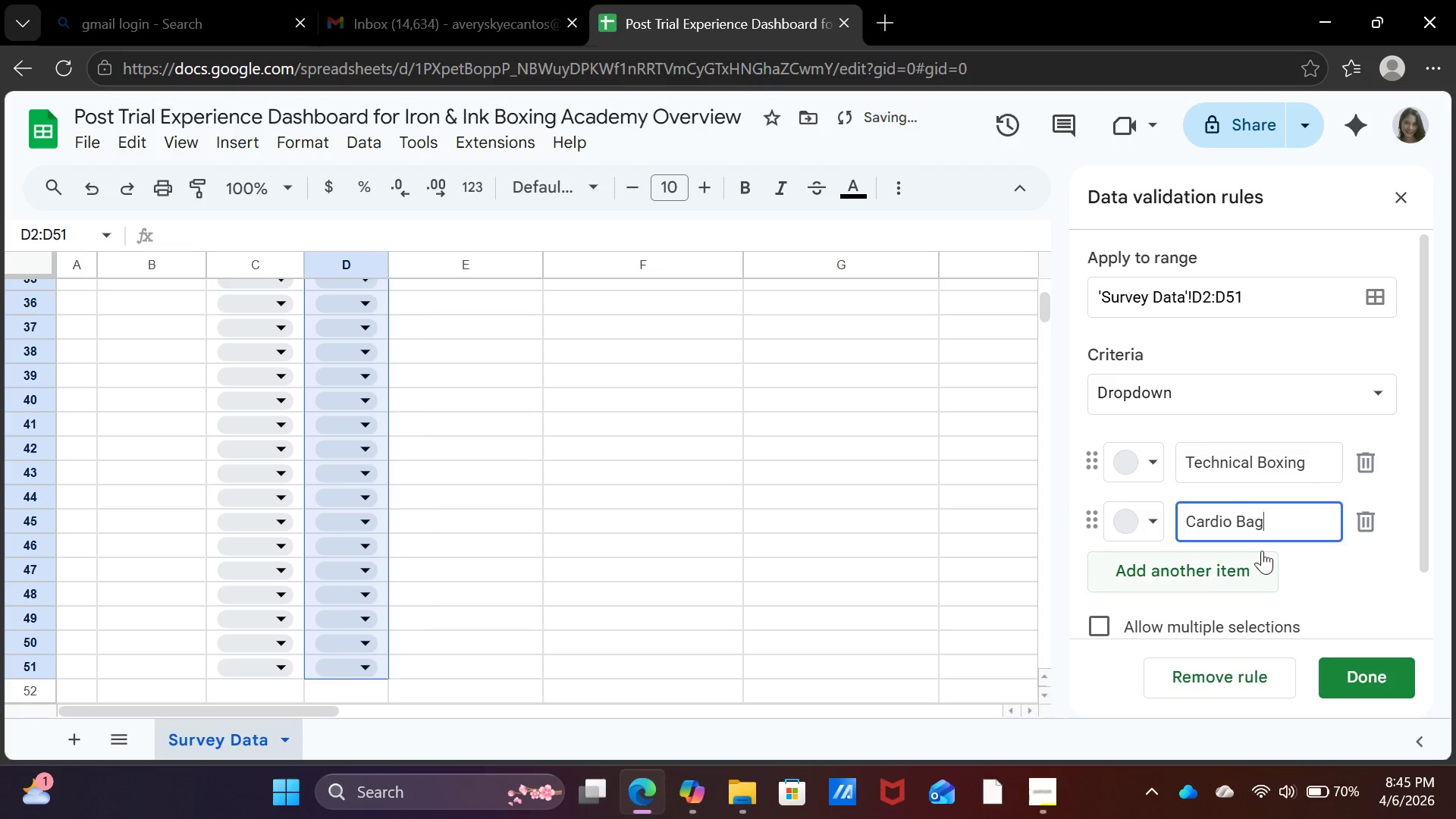 
left_click([1260, 567])
 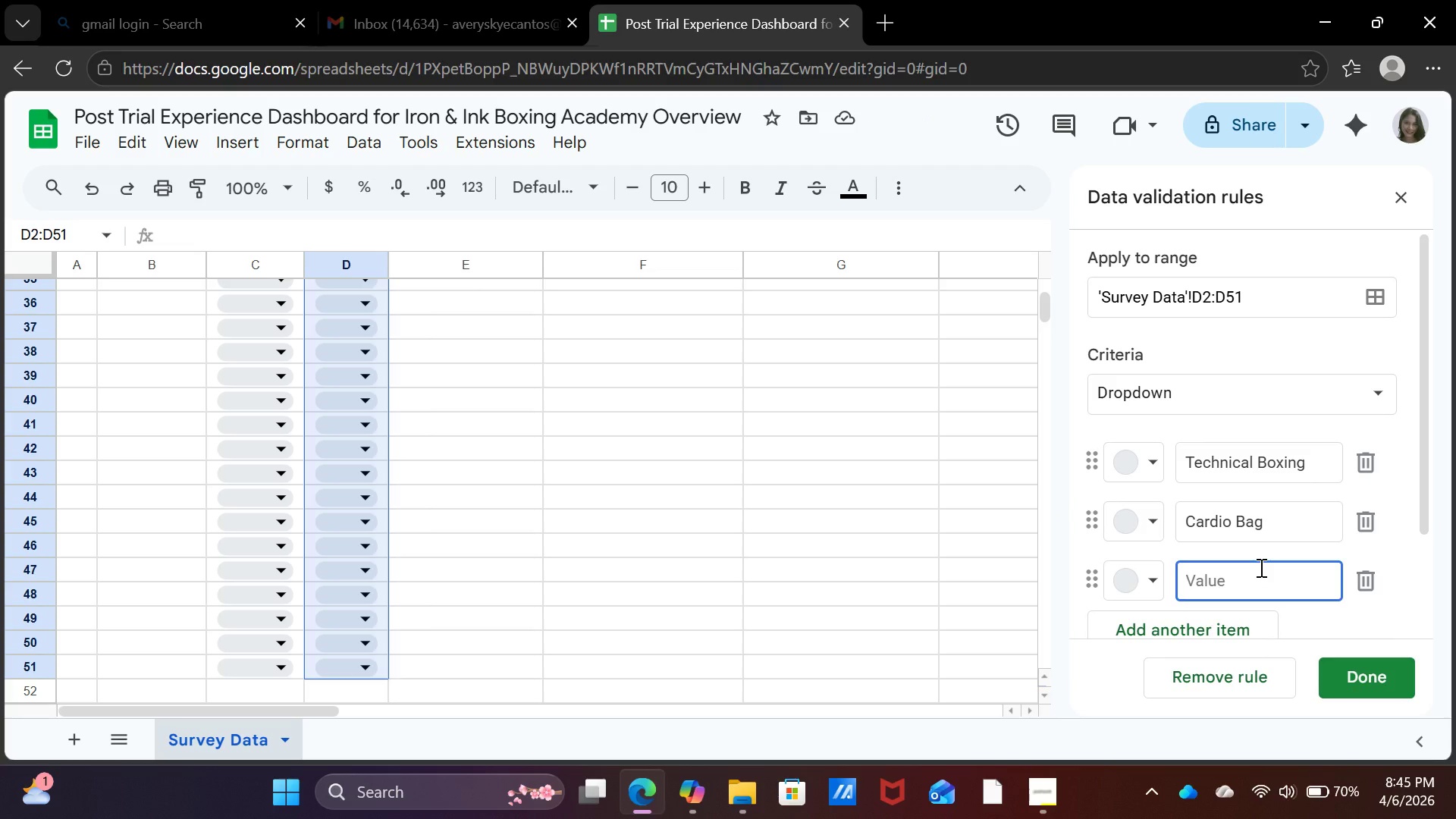 
wait(5.58)
 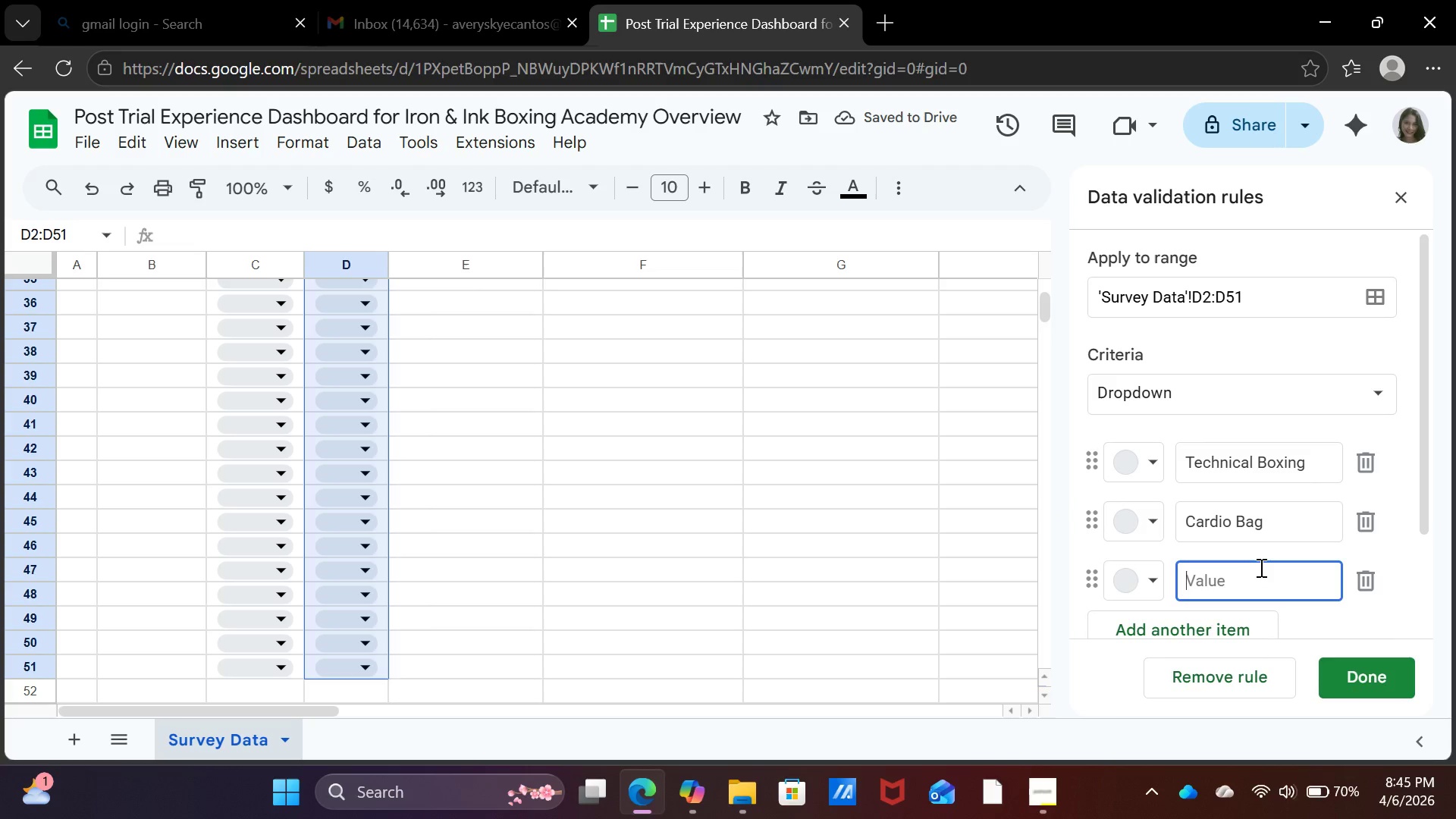 
type(Sparring Basics)
 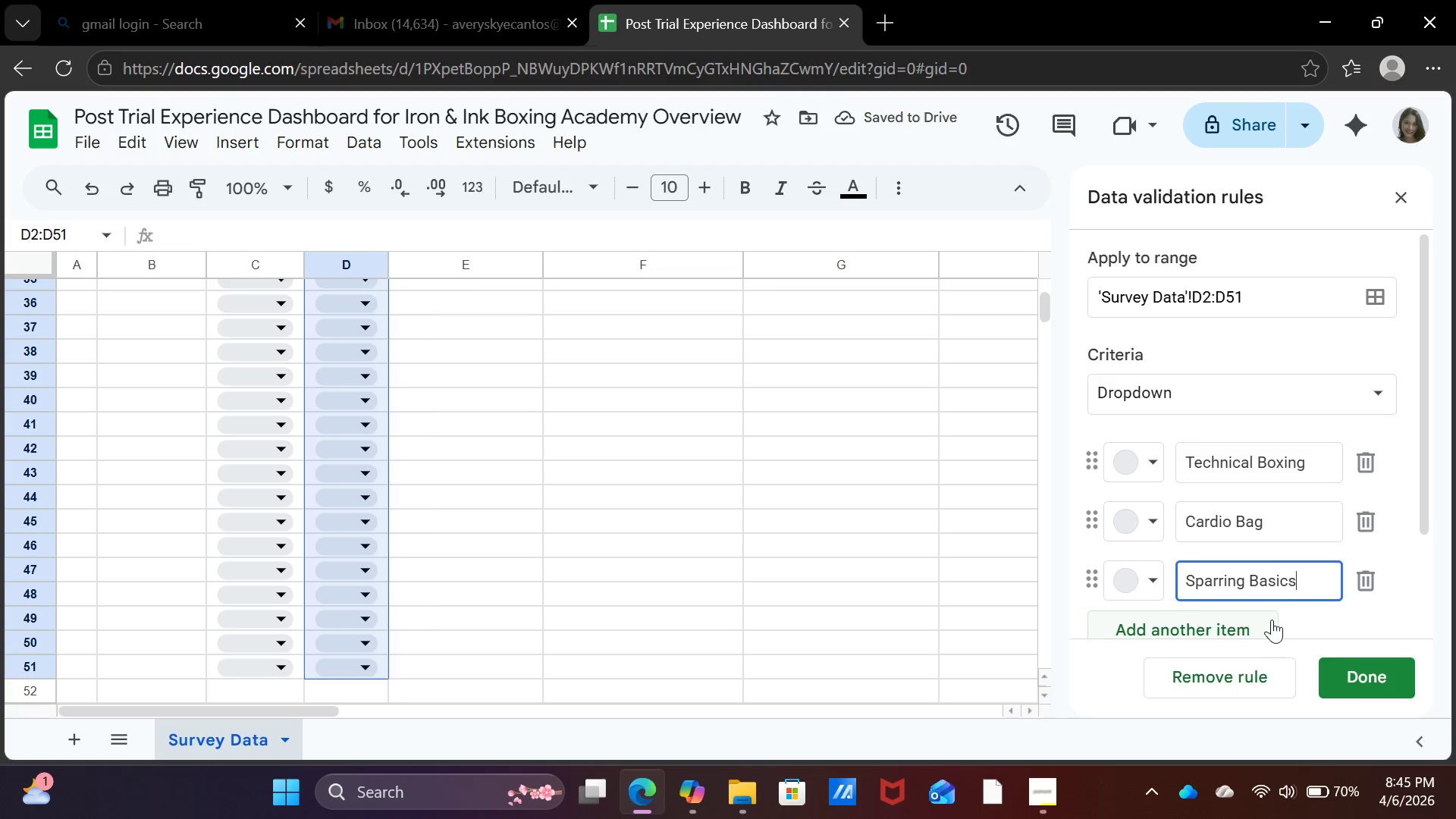 
scroll: coordinate [1297, 516], scroll_direction: down, amount: 5.0
 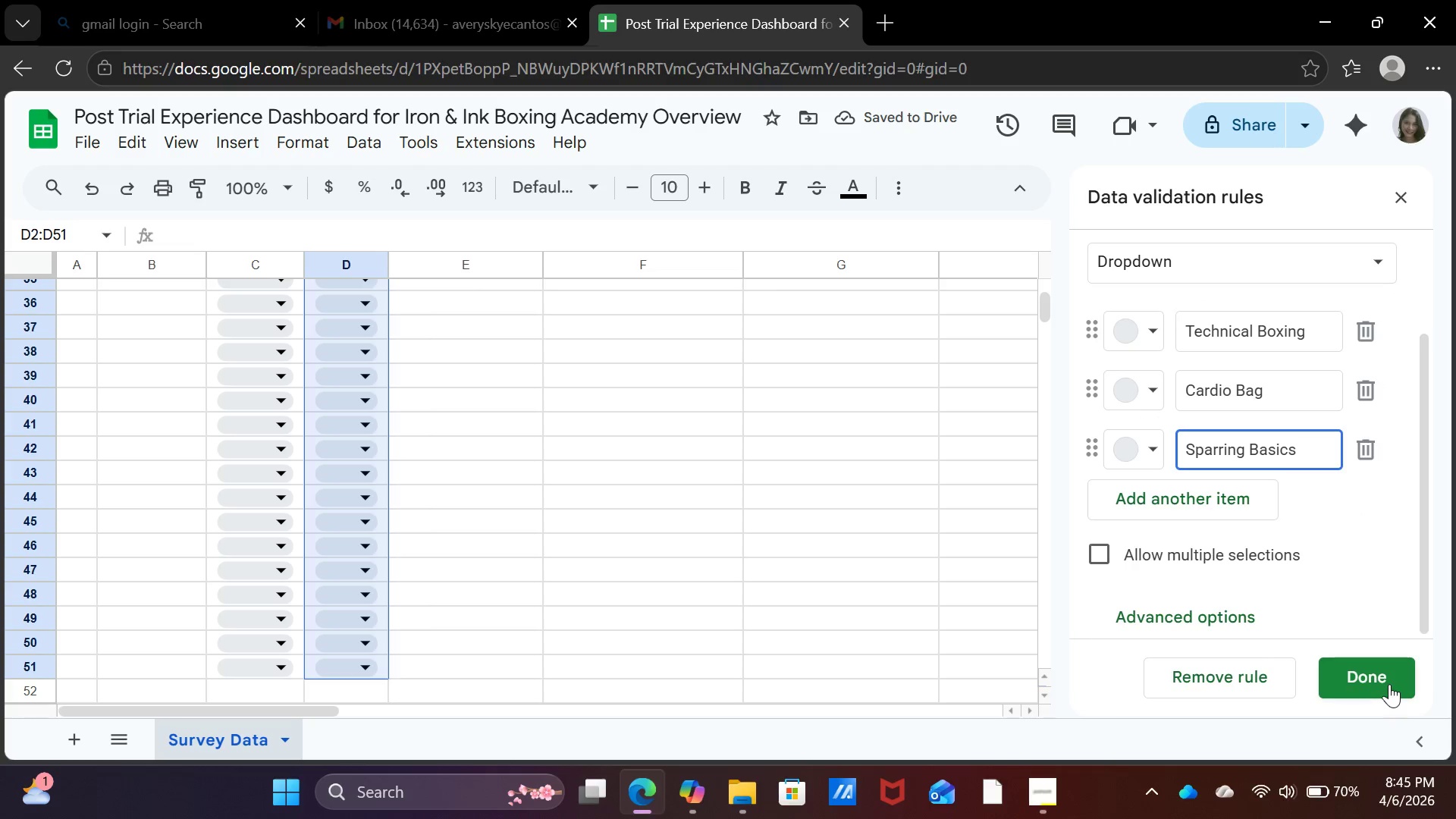 
left_click([1389, 684])
 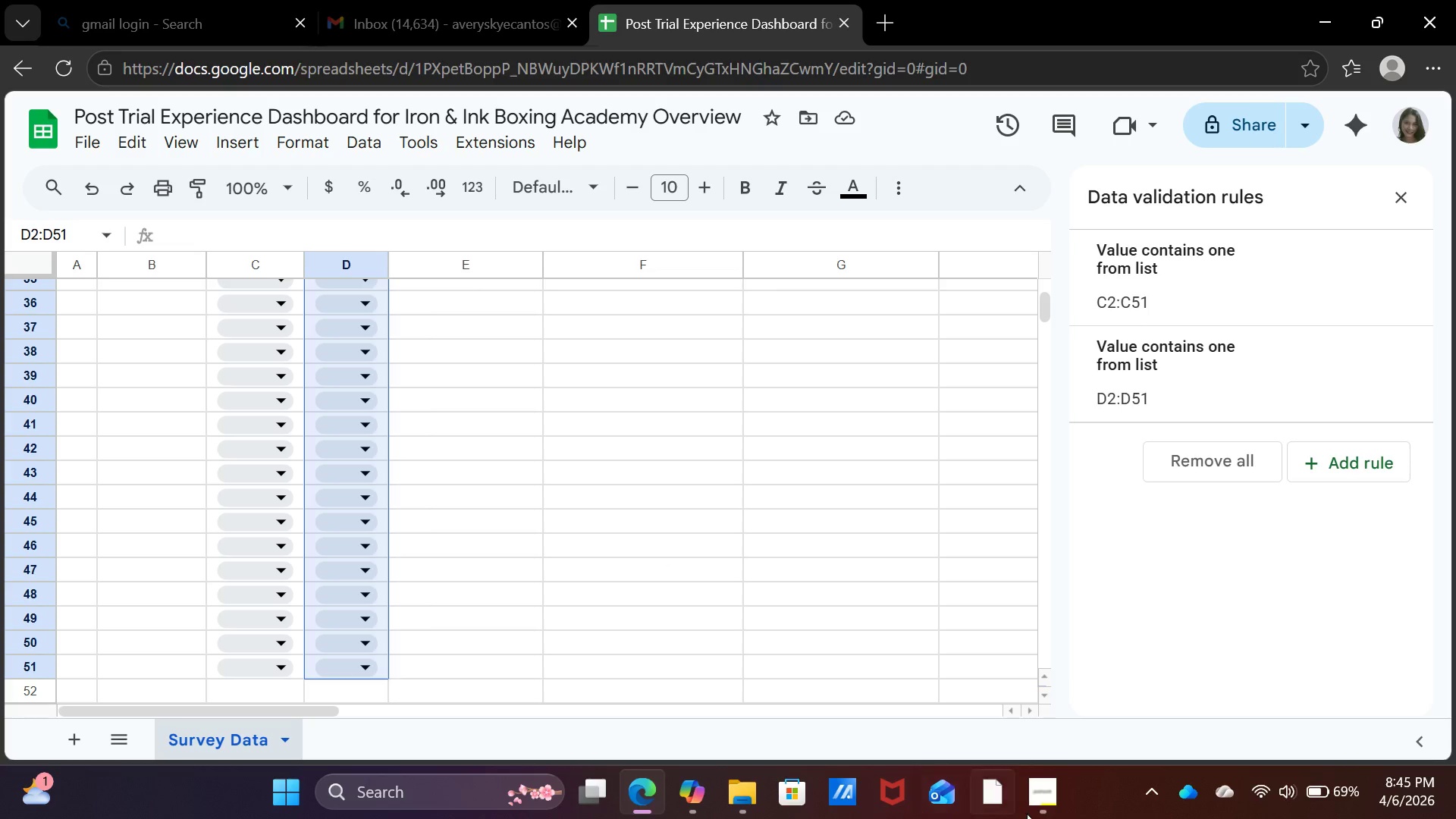 
left_click([1050, 814])